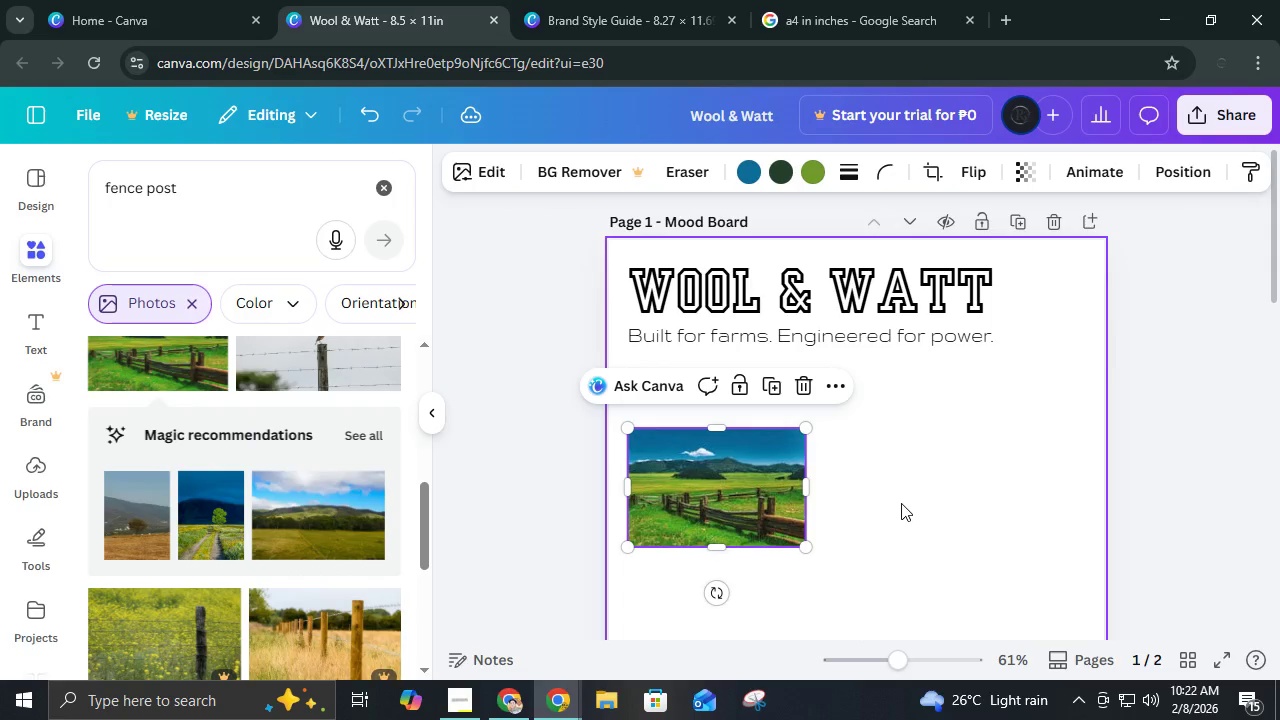 
left_click([901, 503])
 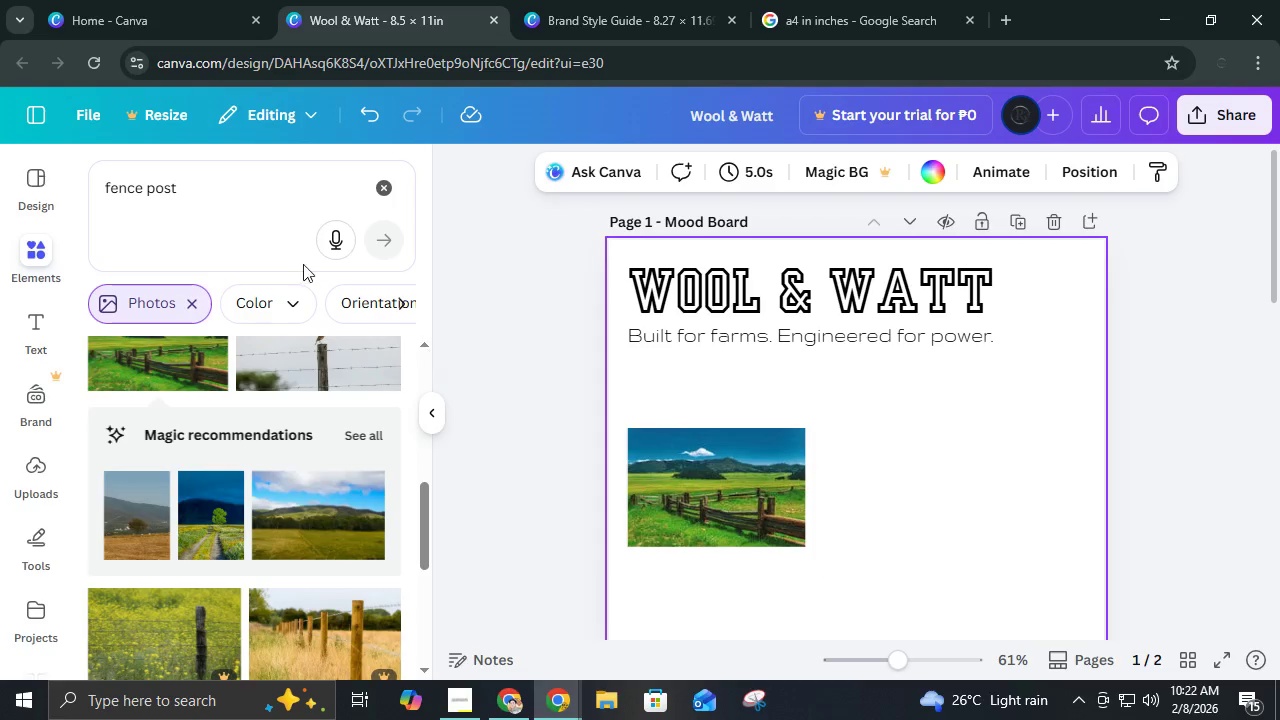 
left_click([379, 194])
 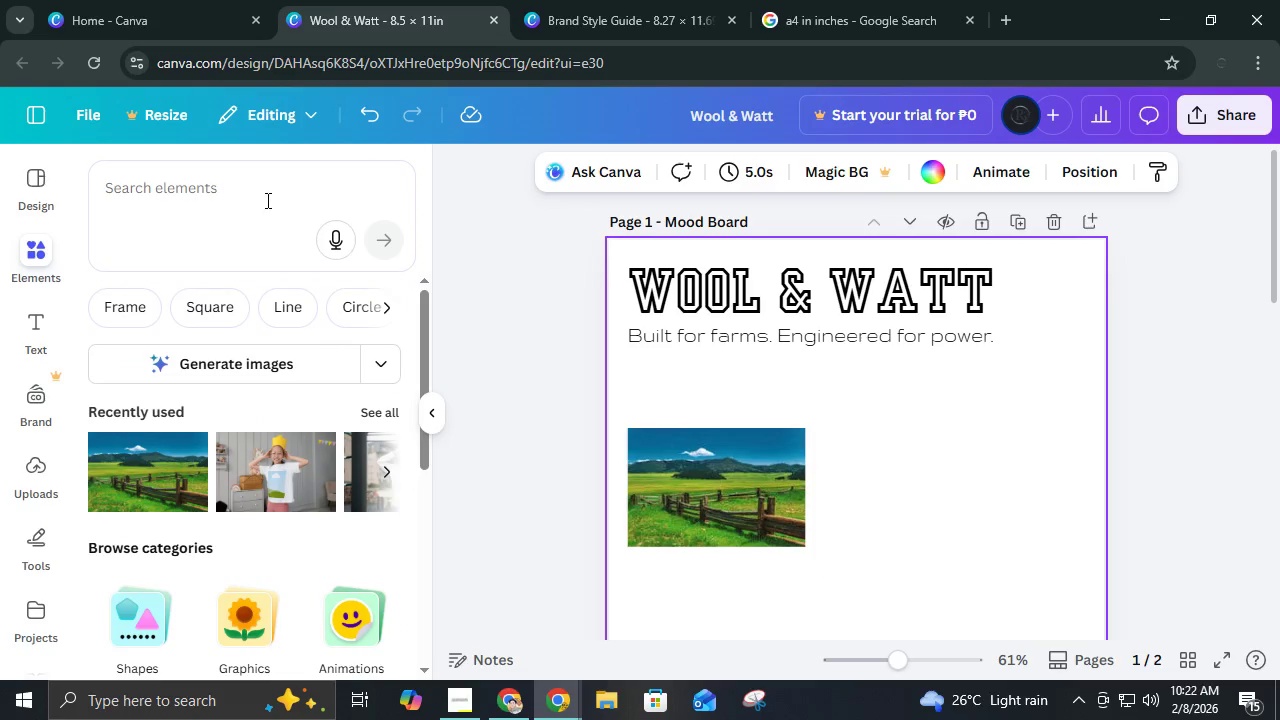 
left_click([242, 198])
 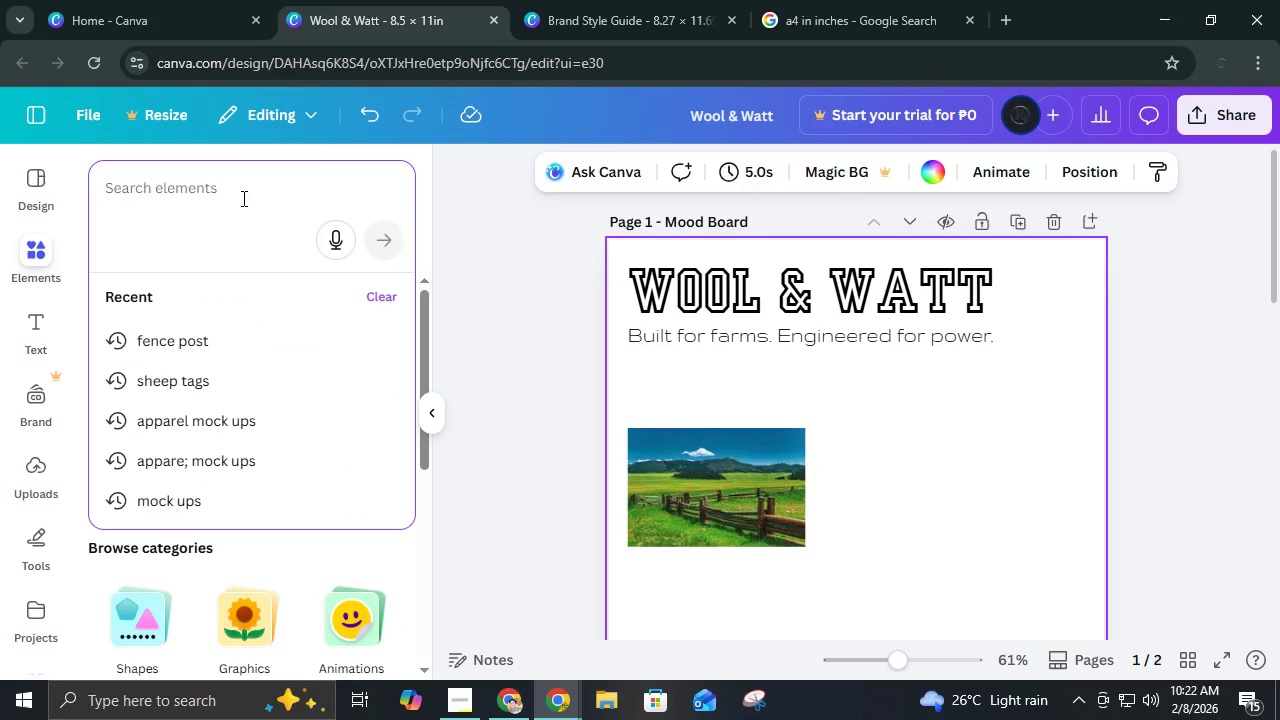 
type(wol)
key(Backspace)
type(ol stamps)
 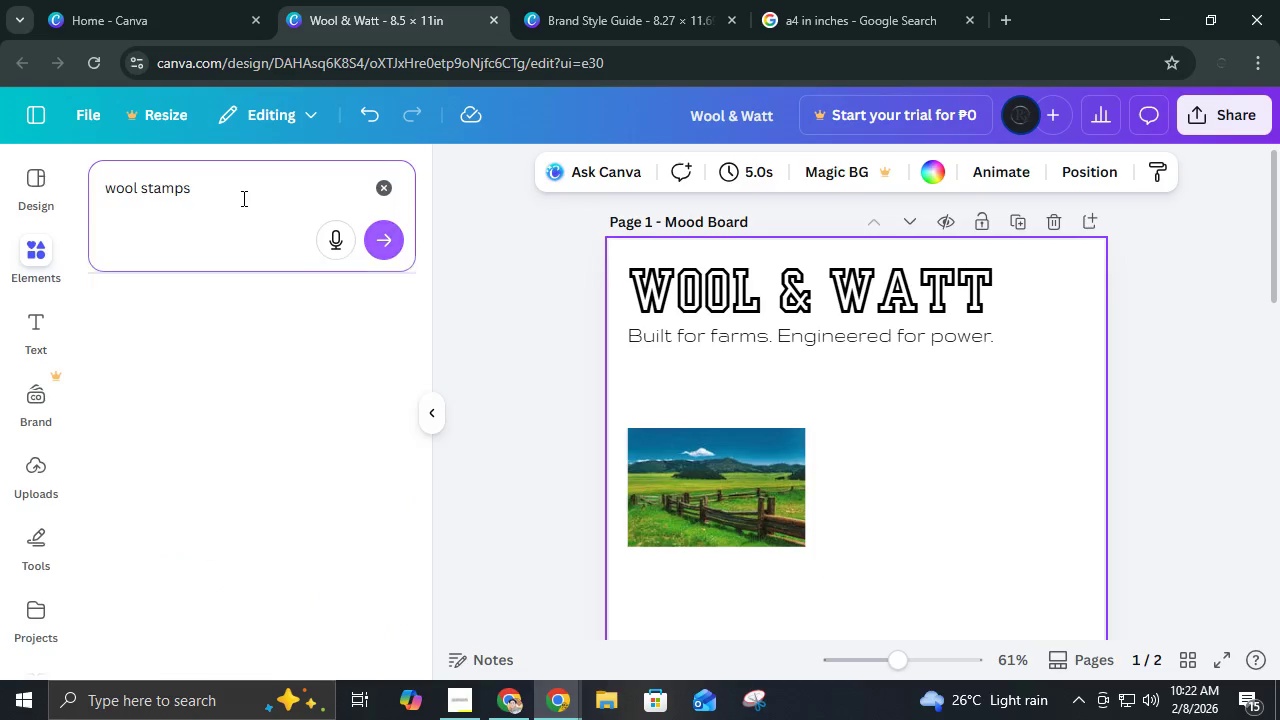 
key(Enter)
 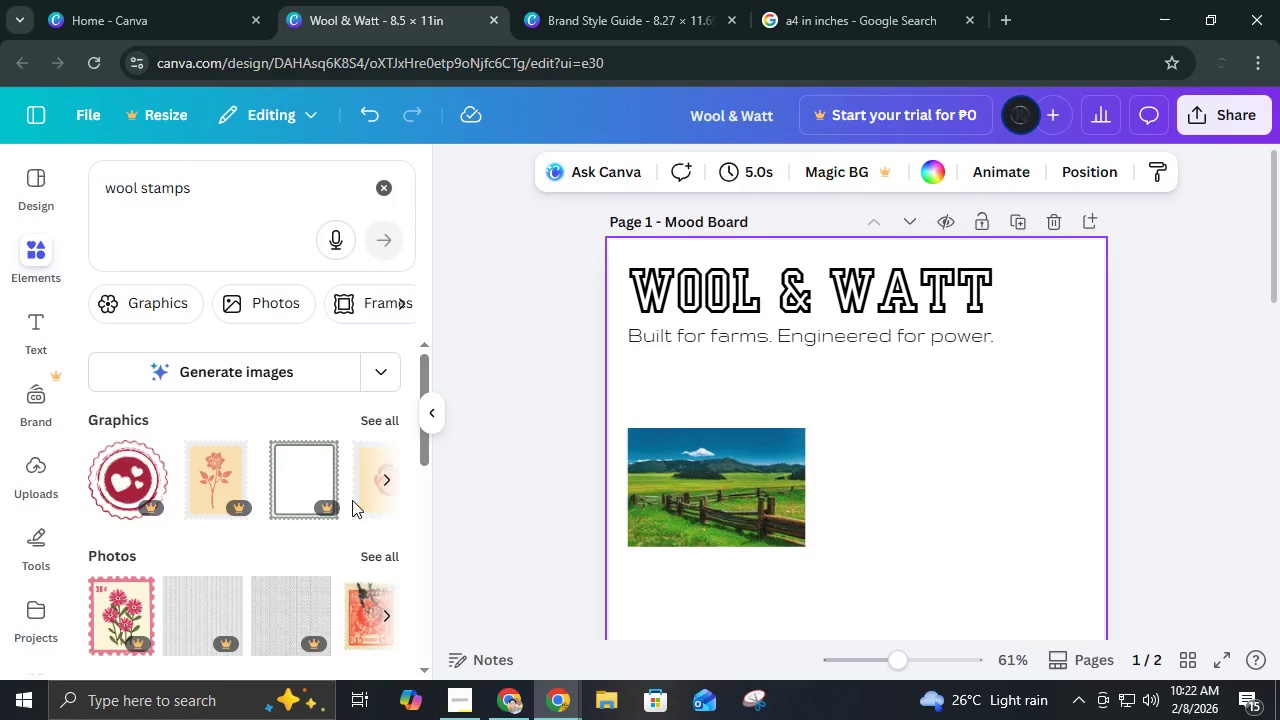 
left_click([370, 551])
 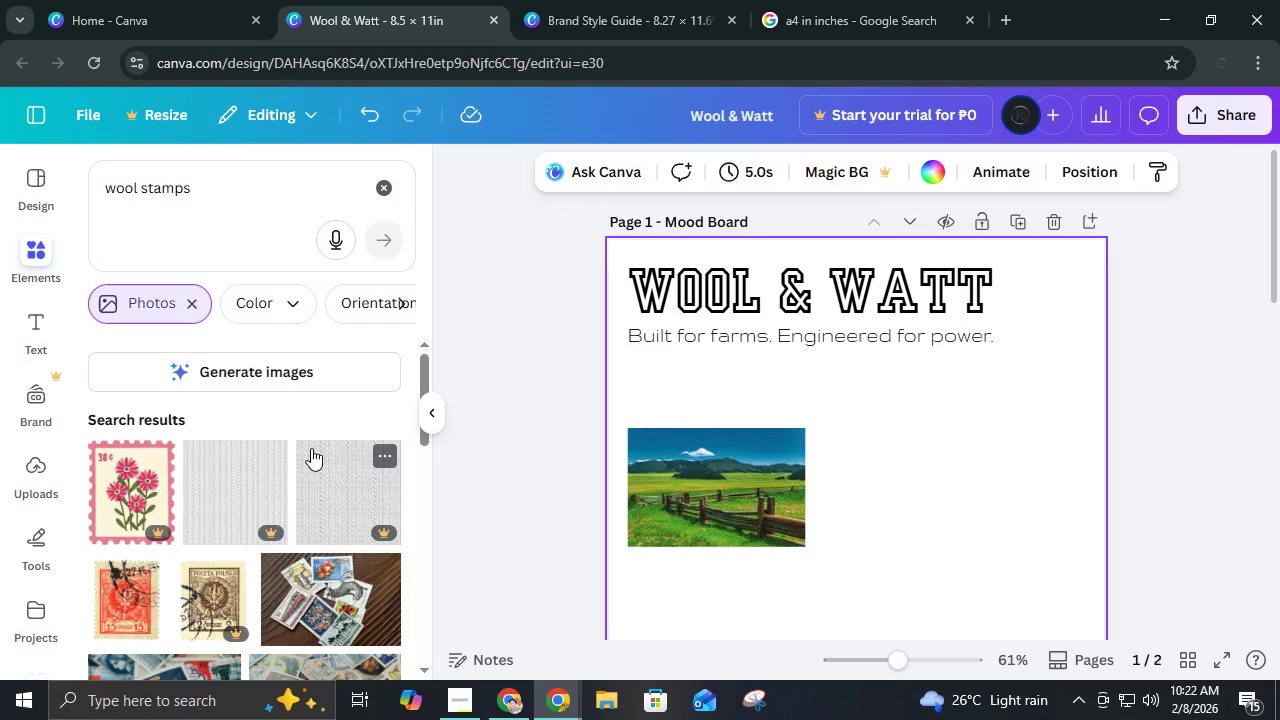 
scroll: coordinate [317, 462], scroll_direction: down, amount: 12.0
 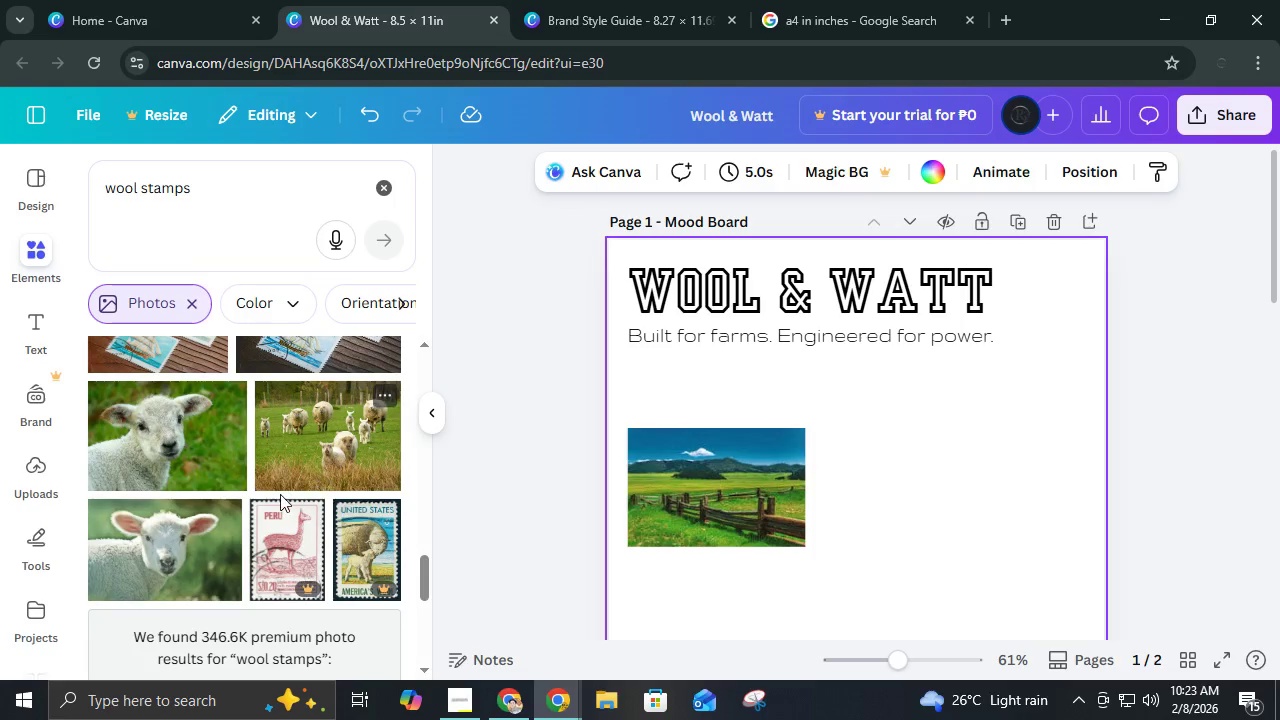 
scroll: coordinate [266, 517], scroll_direction: up, amount: 1.0
 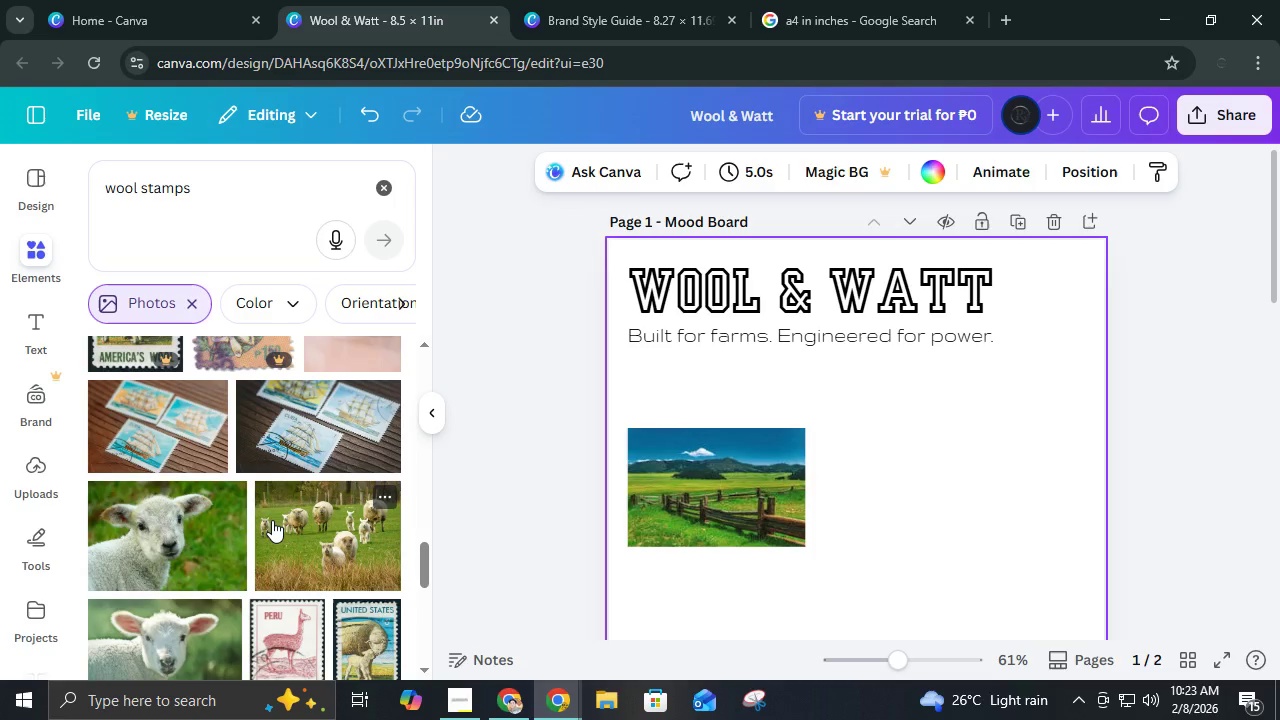 
scroll: coordinate [277, 526], scroll_direction: down, amount: 7.0
 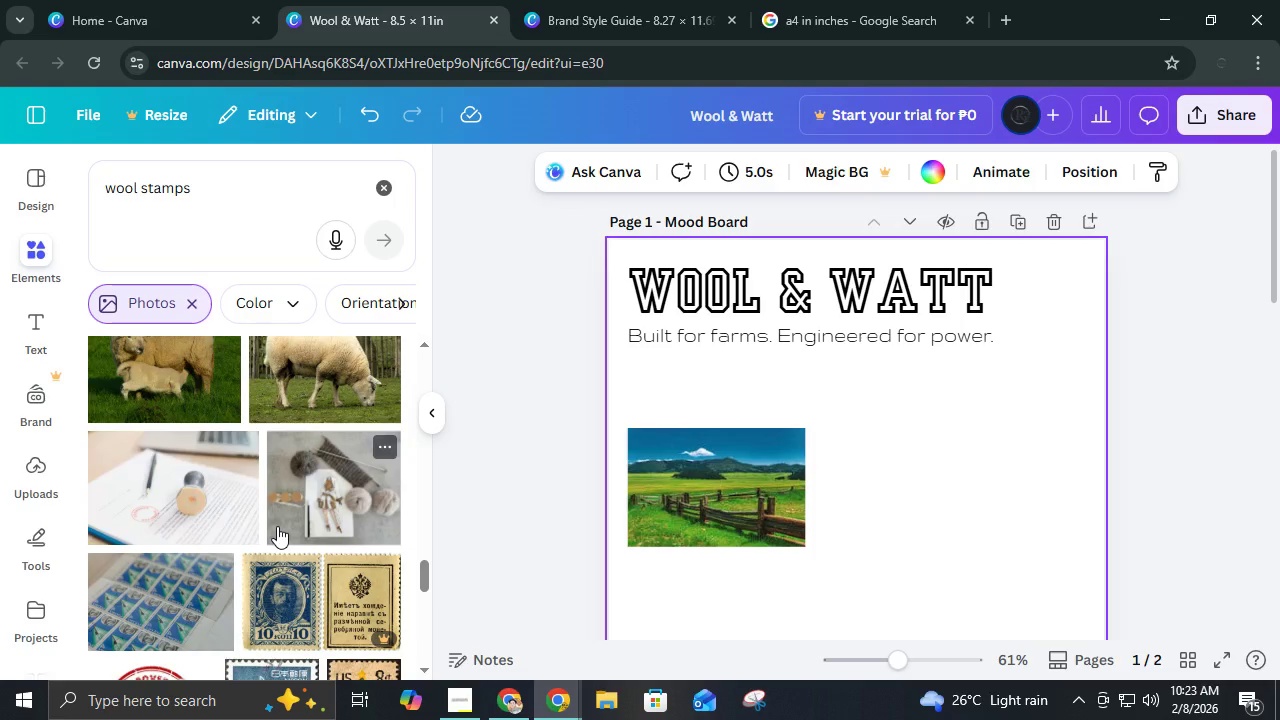 
left_click([277, 526])
 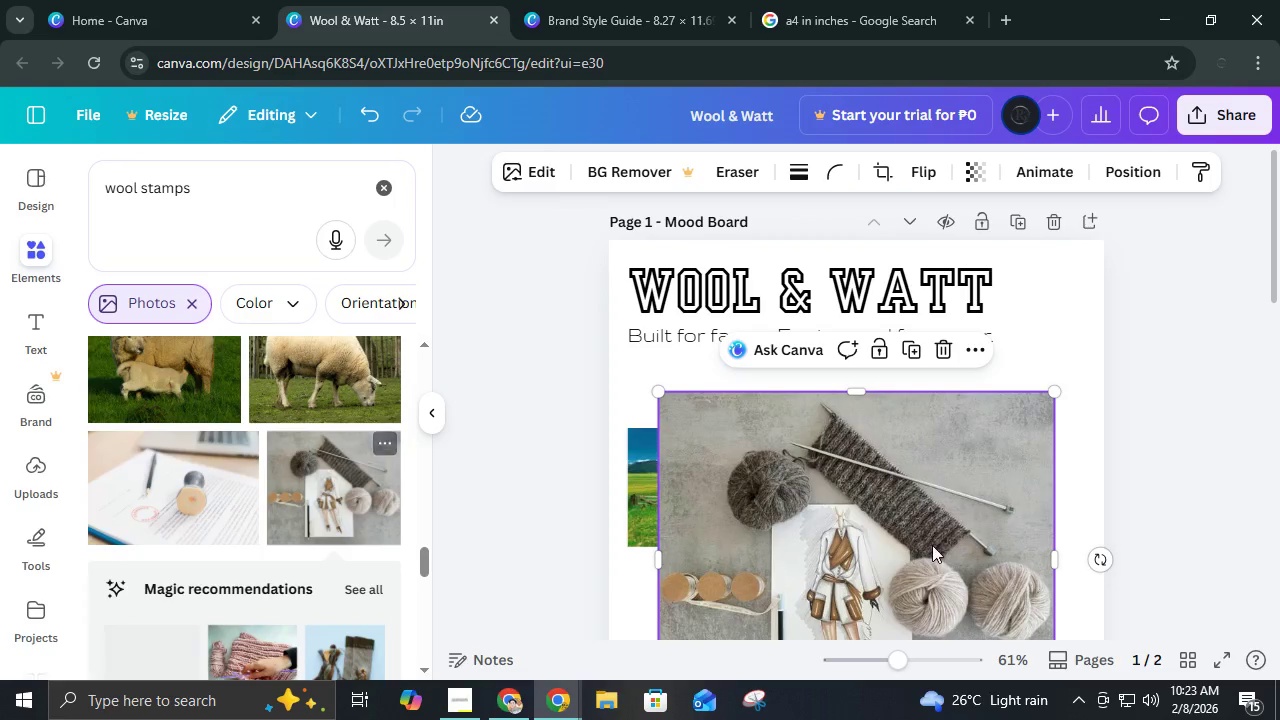 
scroll: coordinate [932, 545], scroll_direction: down, amount: 3.0
 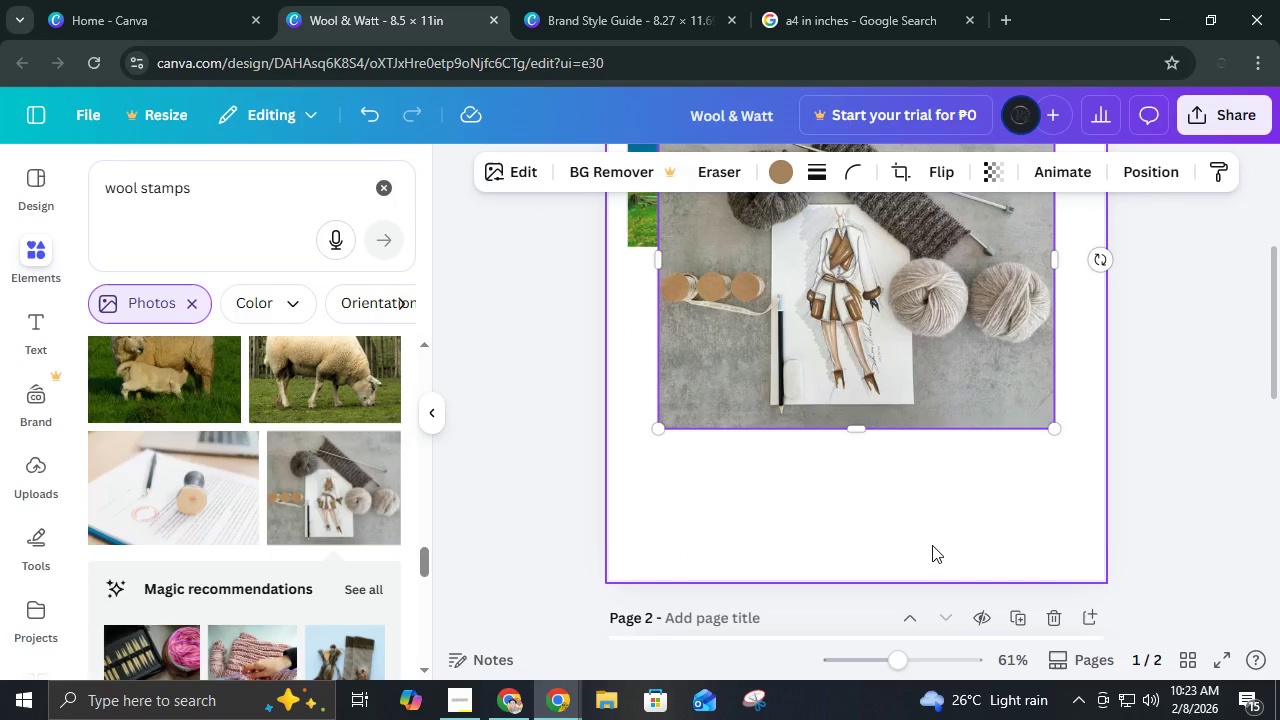 
key(Control+Z)
 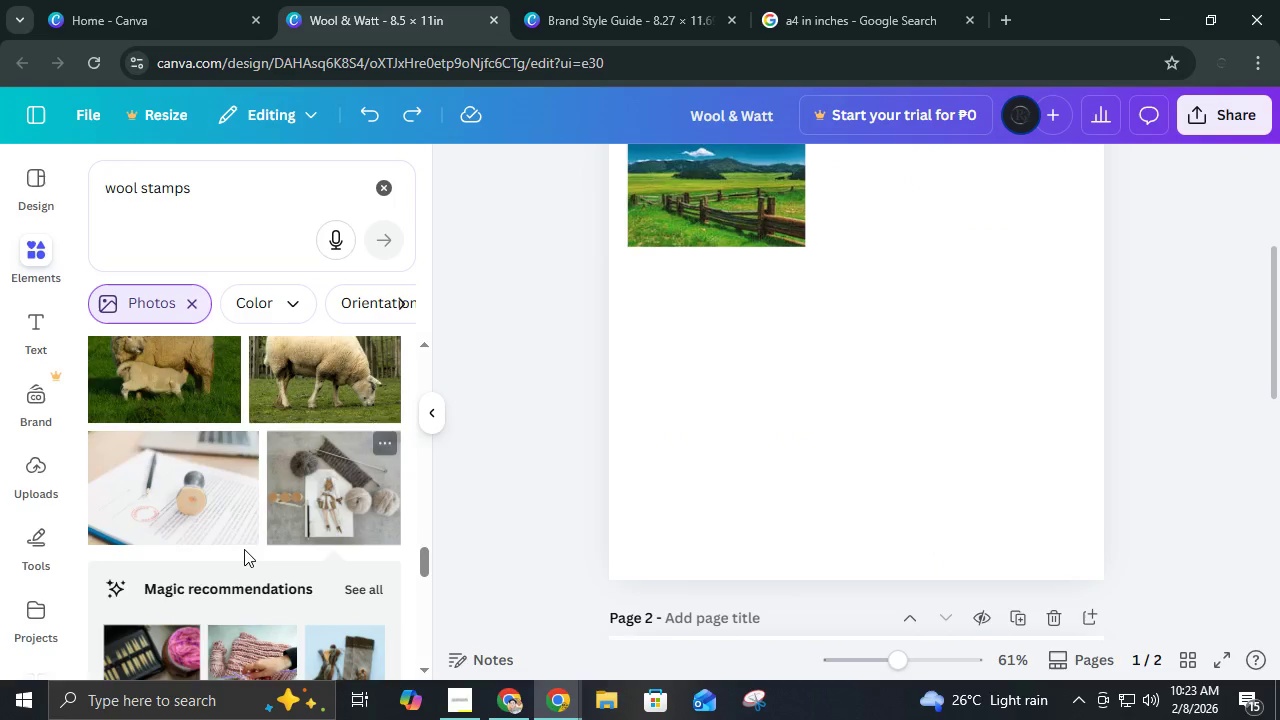 
scroll: coordinate [244, 548], scroll_direction: down, amount: 4.0
 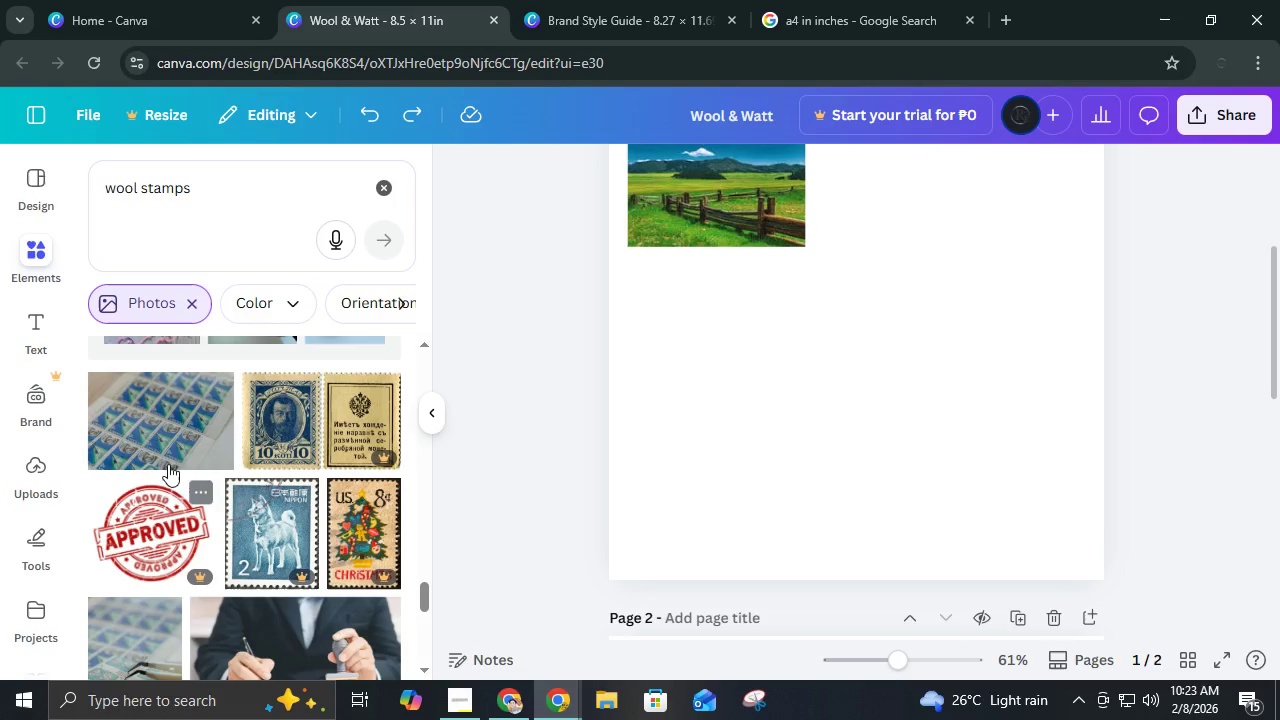 
left_click([291, 452])
 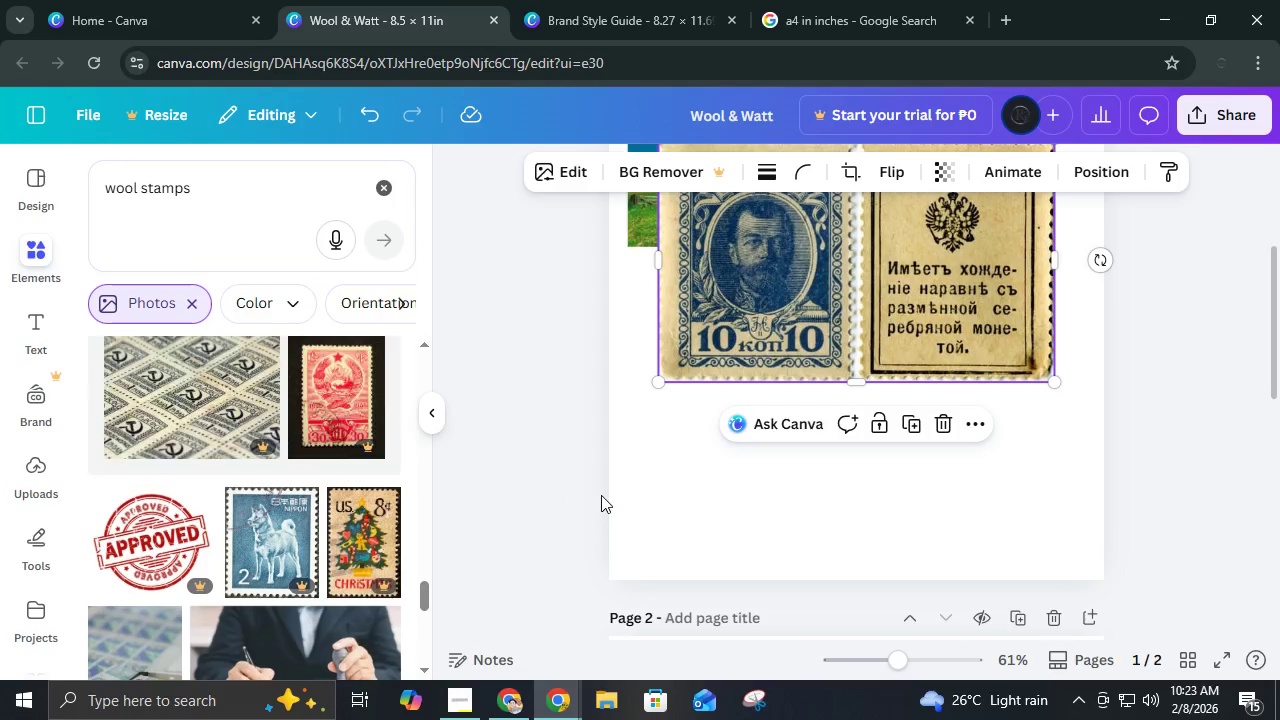 
scroll: coordinate [603, 497], scroll_direction: up, amount: 1.0
 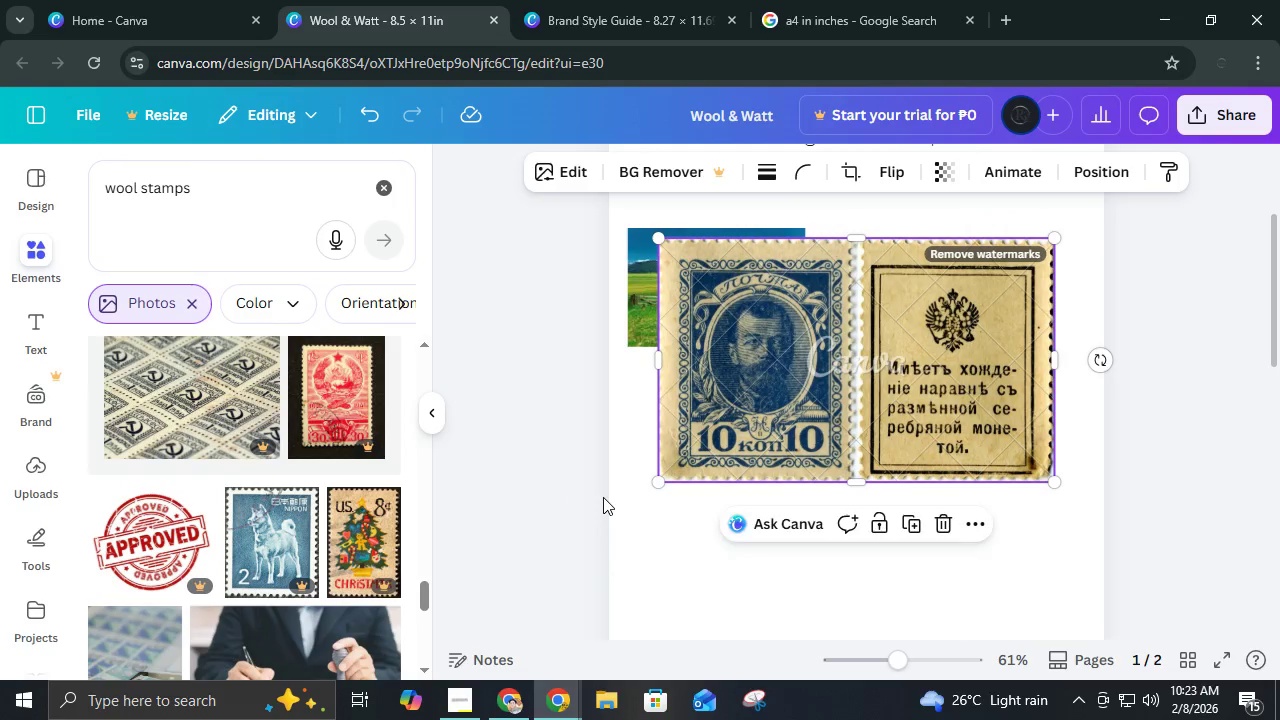 
key(Control+Z)
 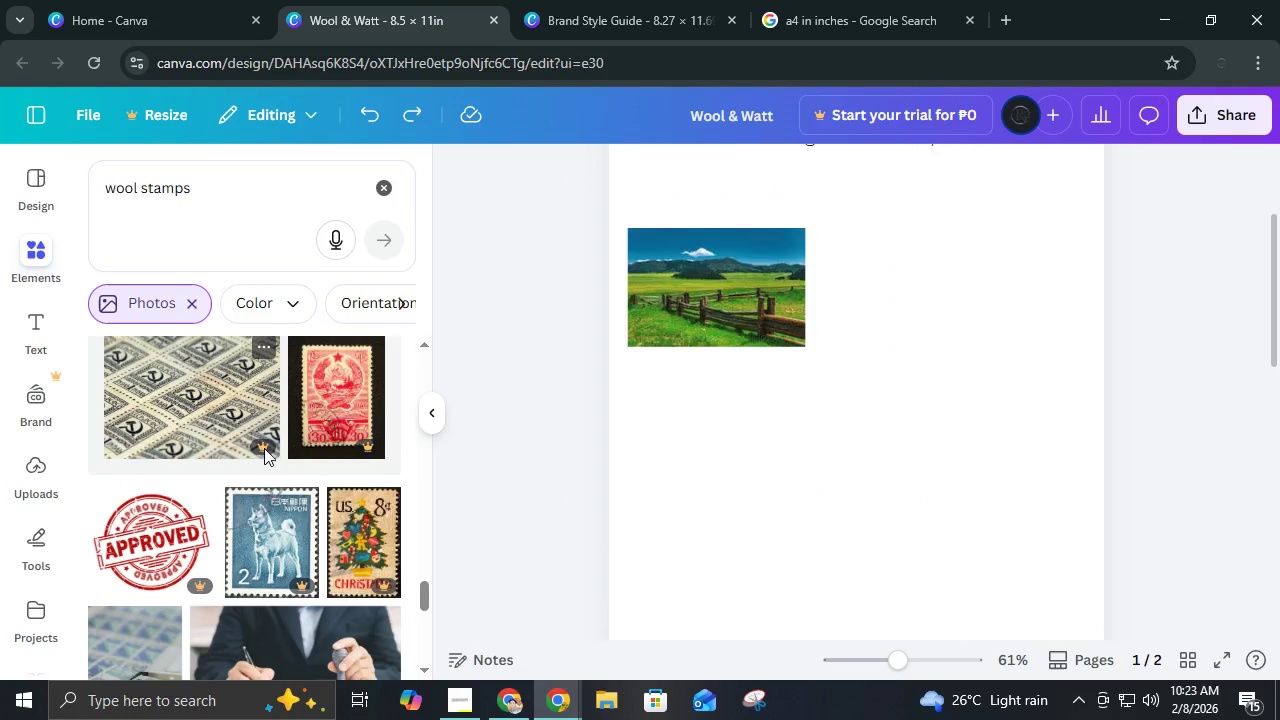 
scroll: coordinate [267, 443], scroll_direction: up, amount: 2.0
 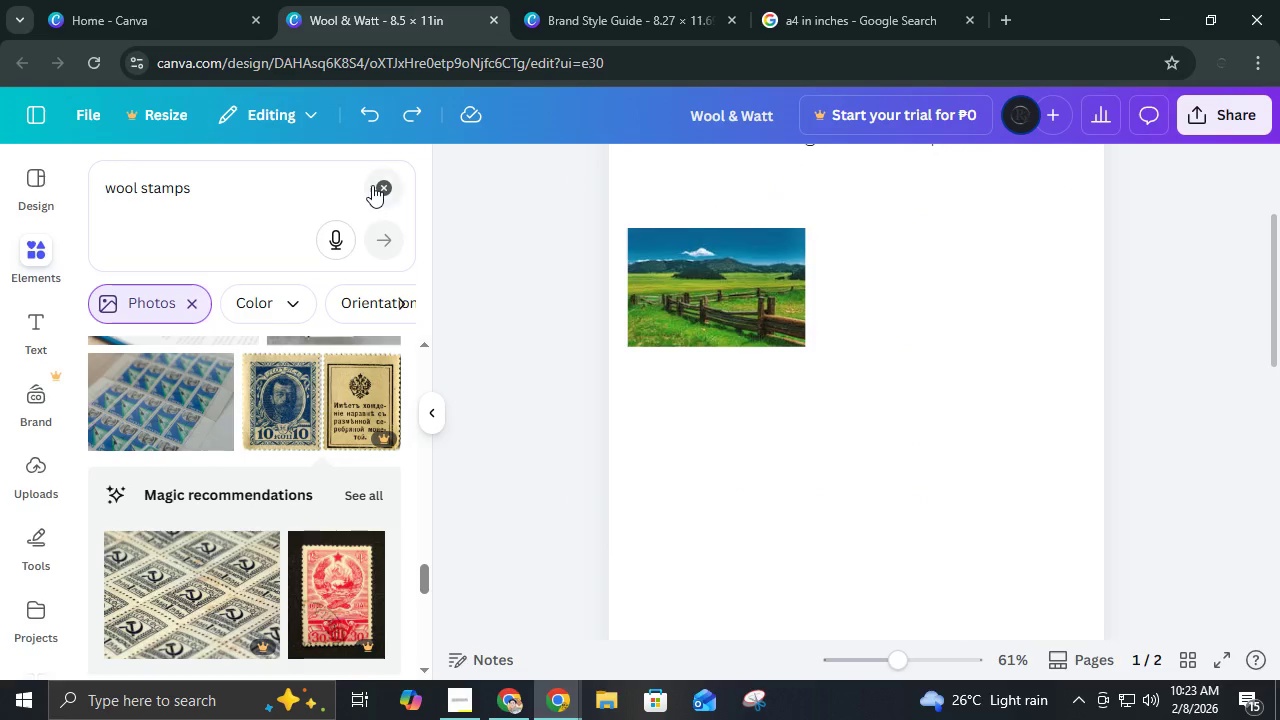 
left_click([373, 185])
 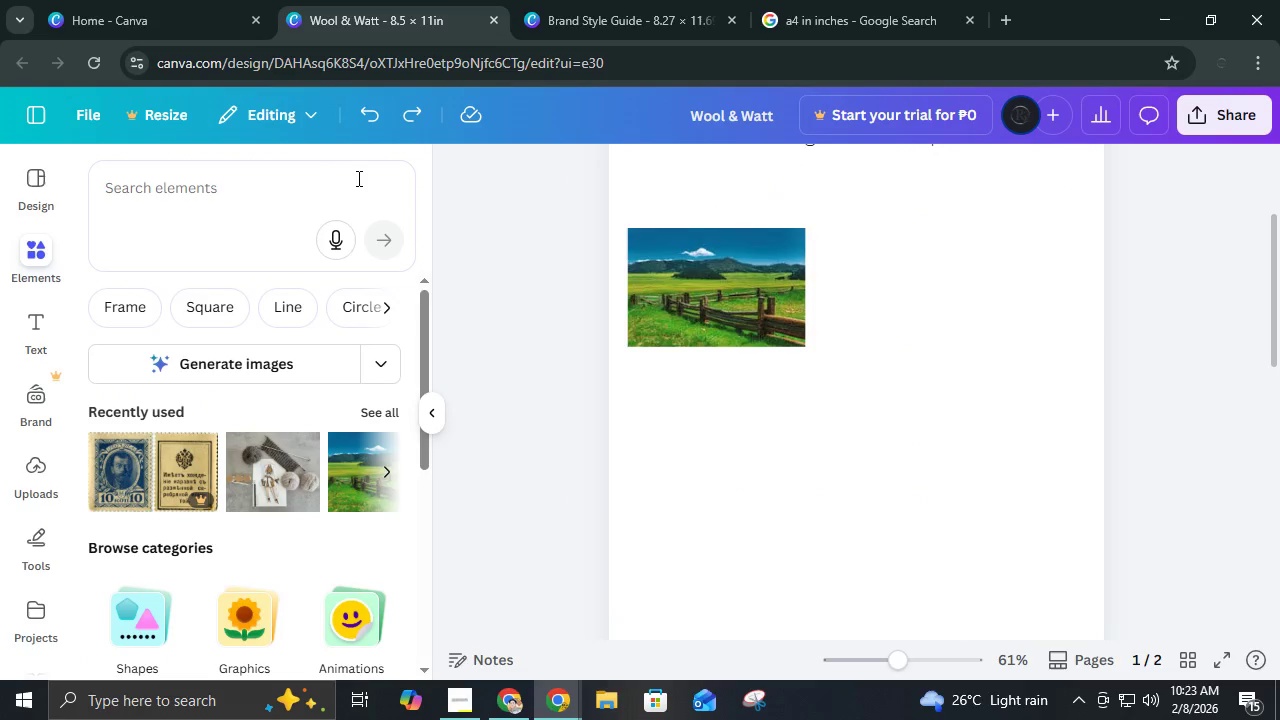 
left_click([339, 173])
 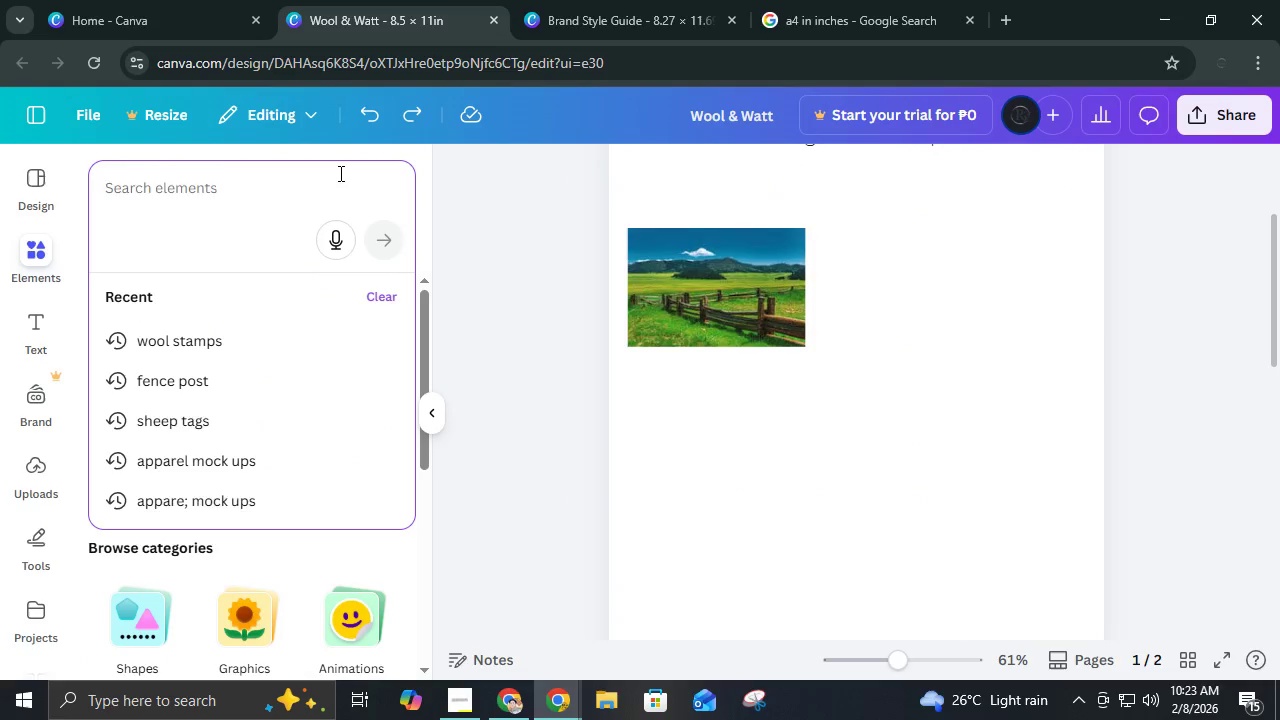 
type(old fam)
key(Backspace)
type(rm machinery)
 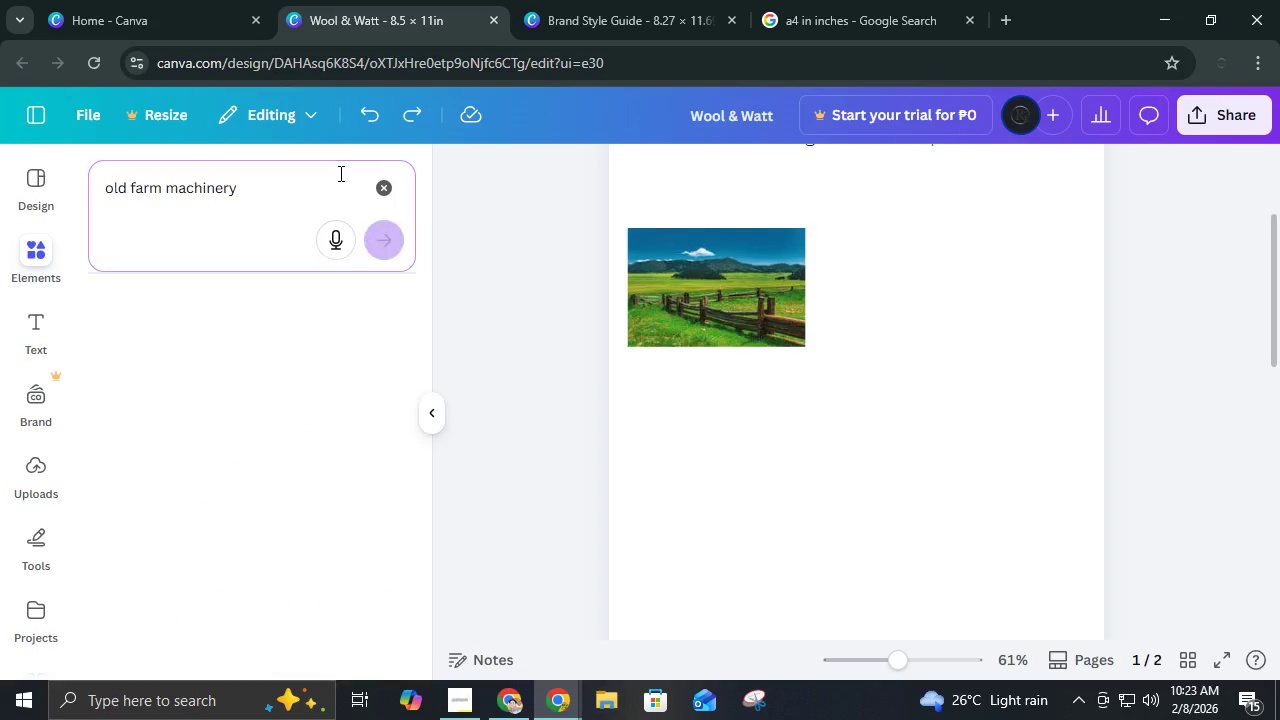 
key(Enter)
 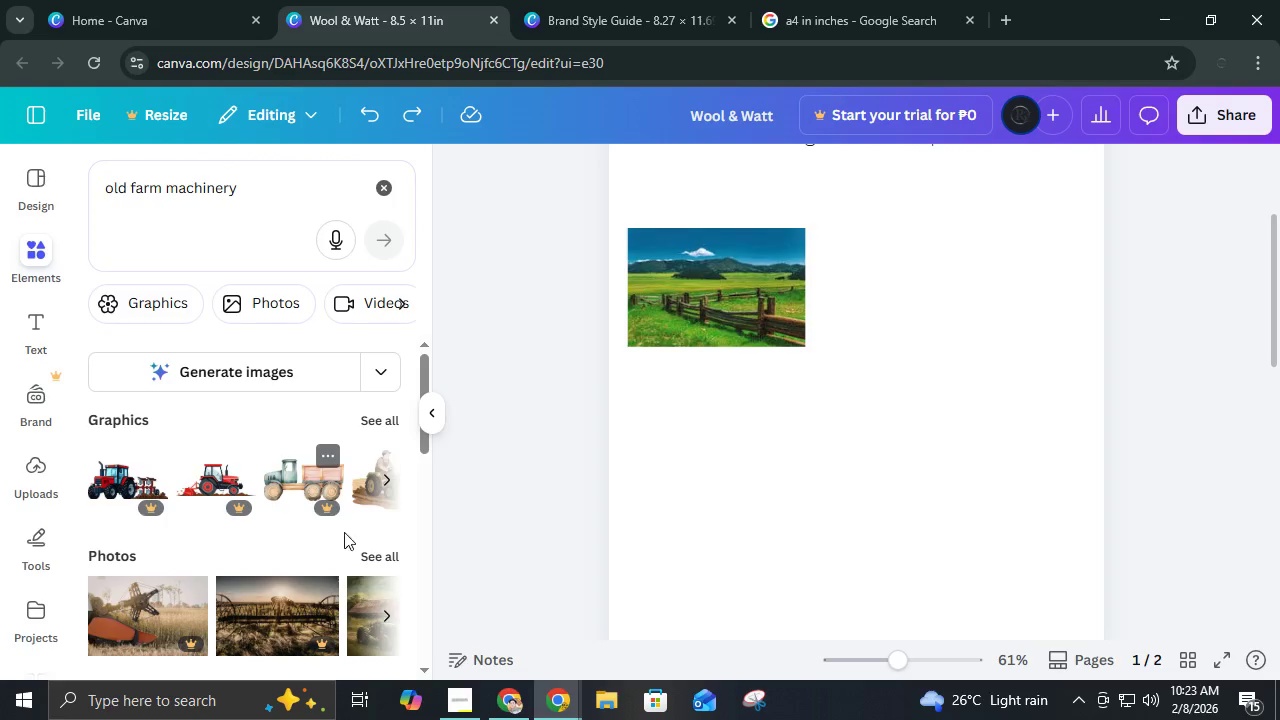 
left_click([375, 549])
 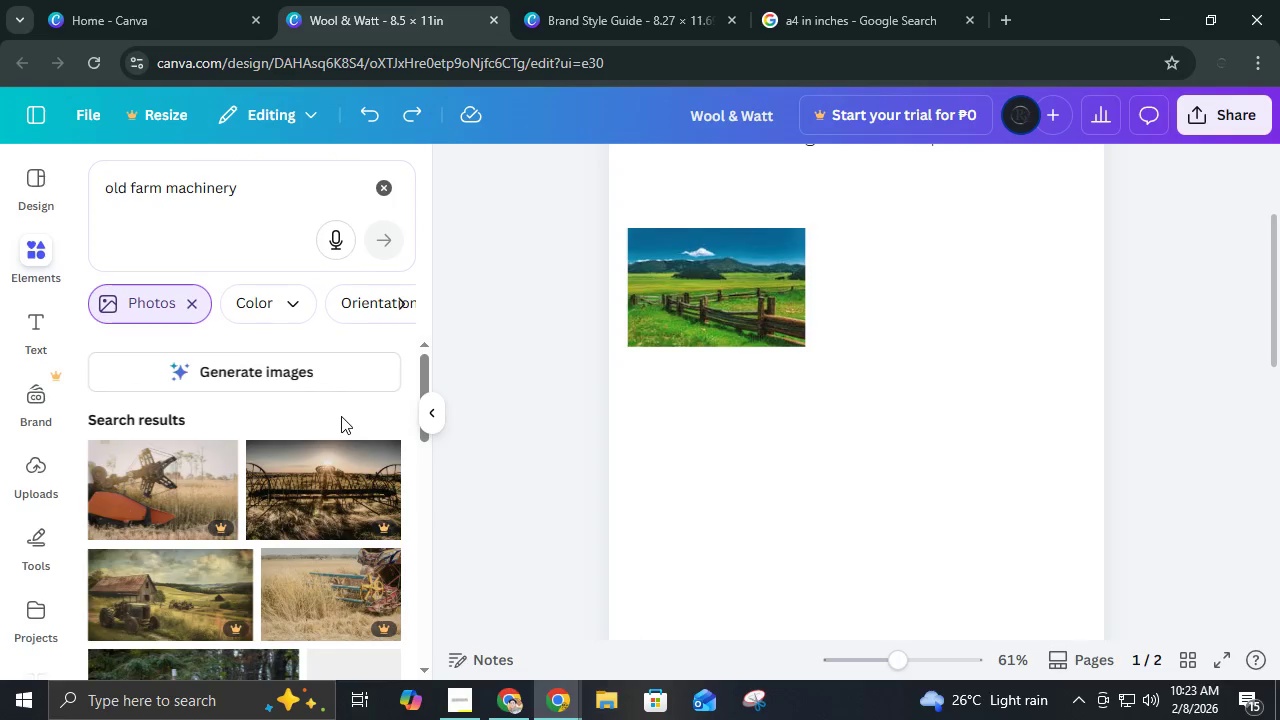 
scroll: coordinate [243, 551], scroll_direction: down, amount: 6.0
 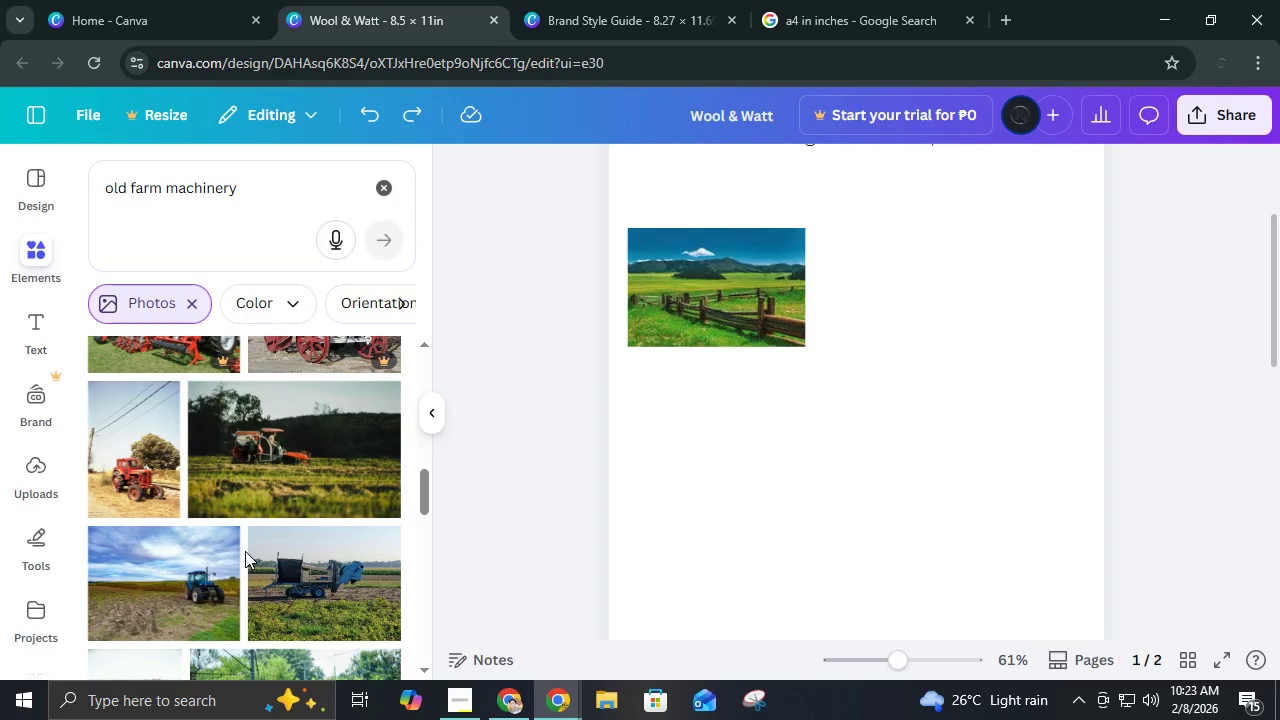 
scroll: coordinate [290, 541], scroll_direction: up, amount: 6.0
 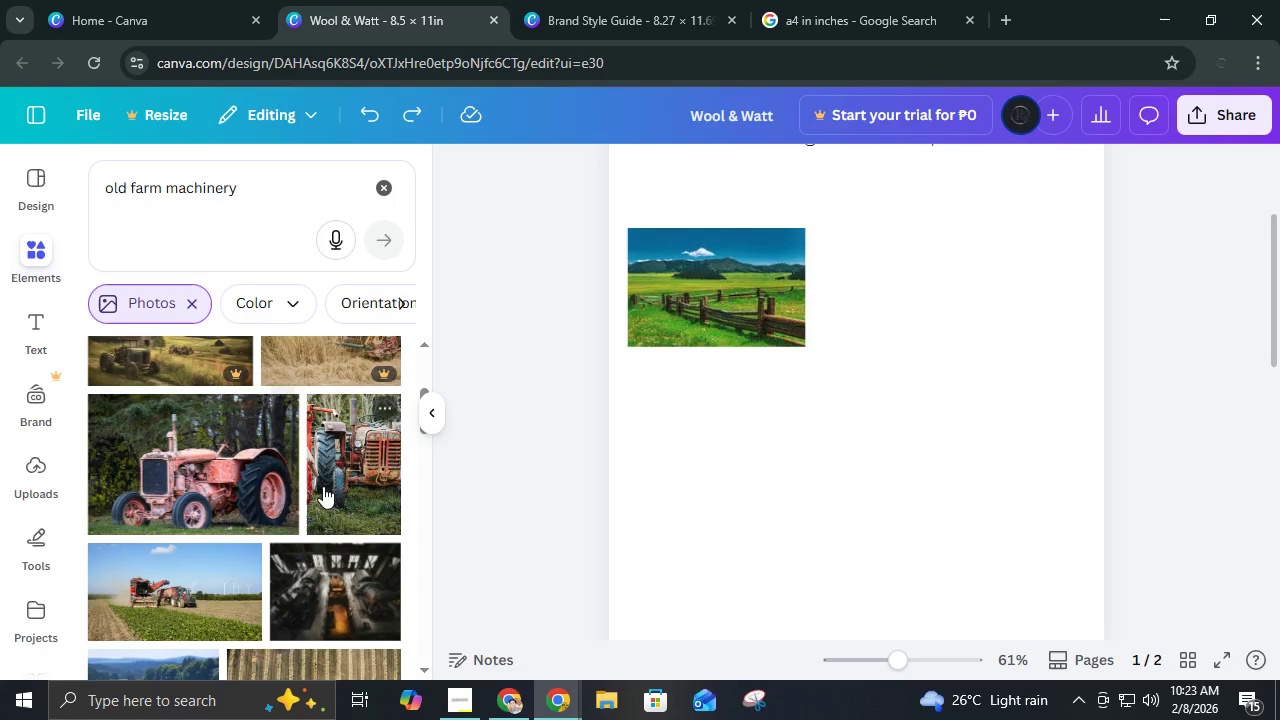 
left_click([246, 496])
 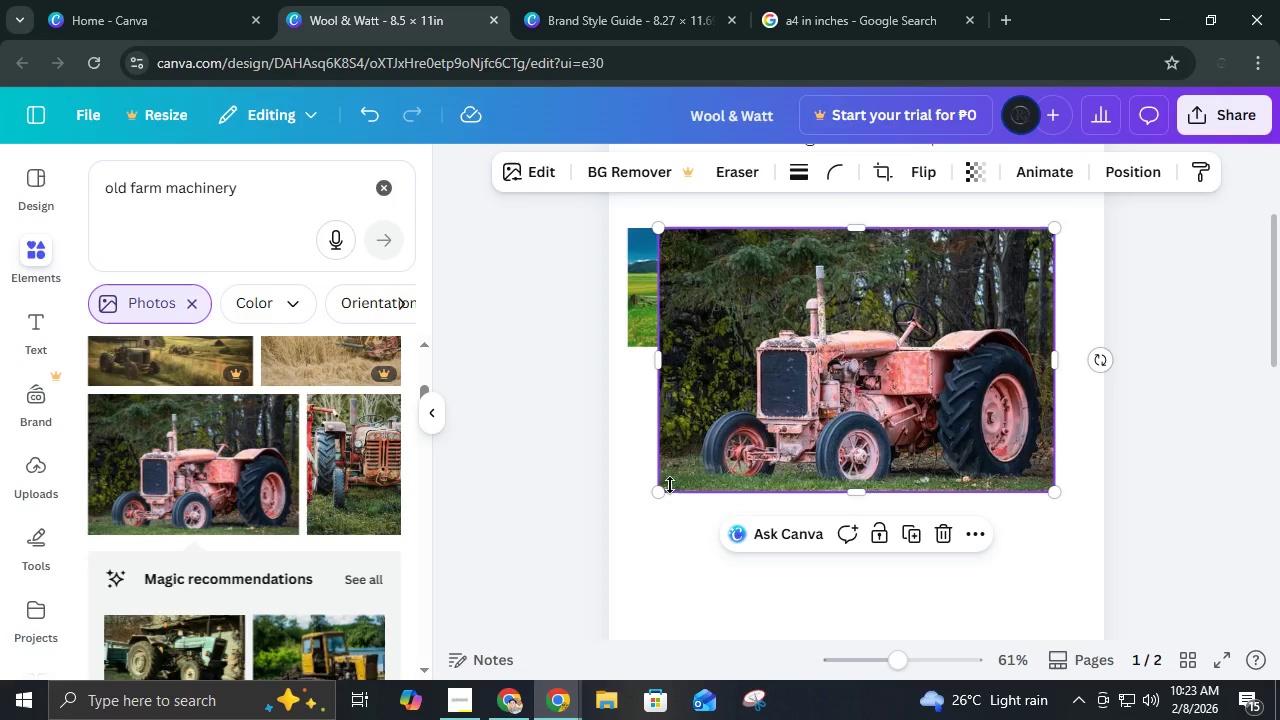 
left_click_drag(start_coordinate=[658, 493], to_coordinate=[890, 372])
 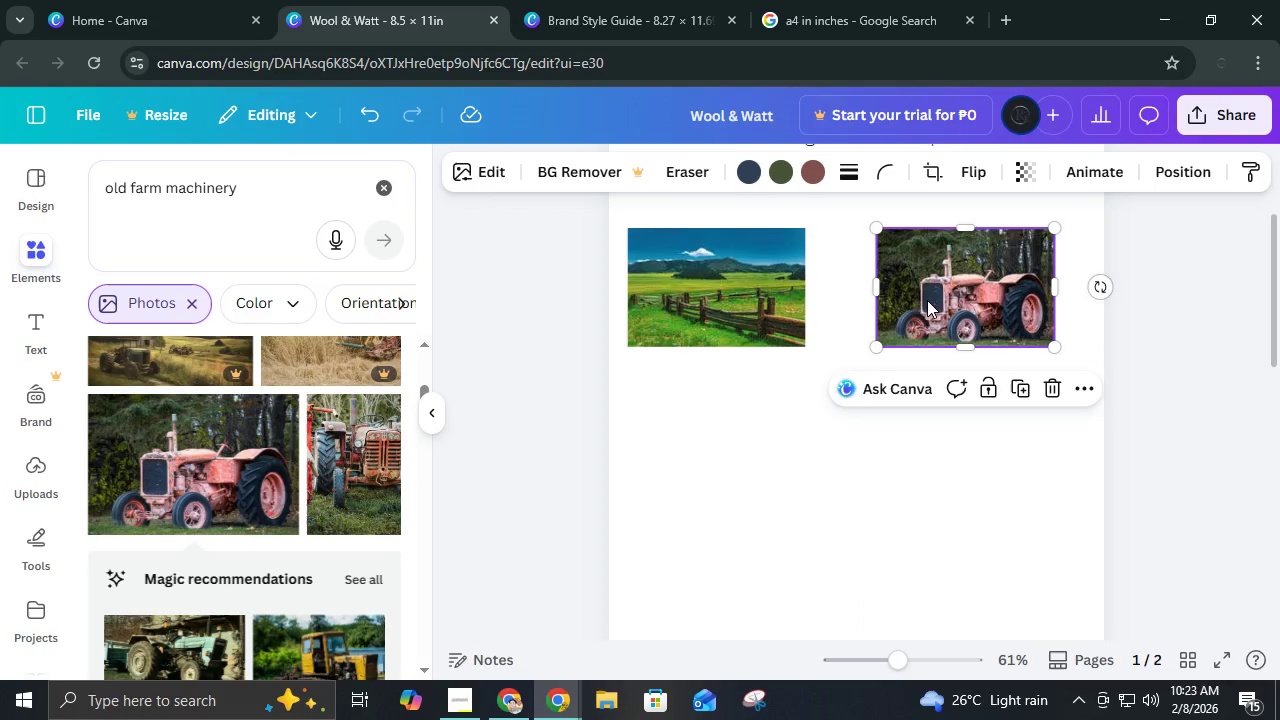 
left_click_drag(start_coordinate=[927, 300], to_coordinate=[868, 300])
 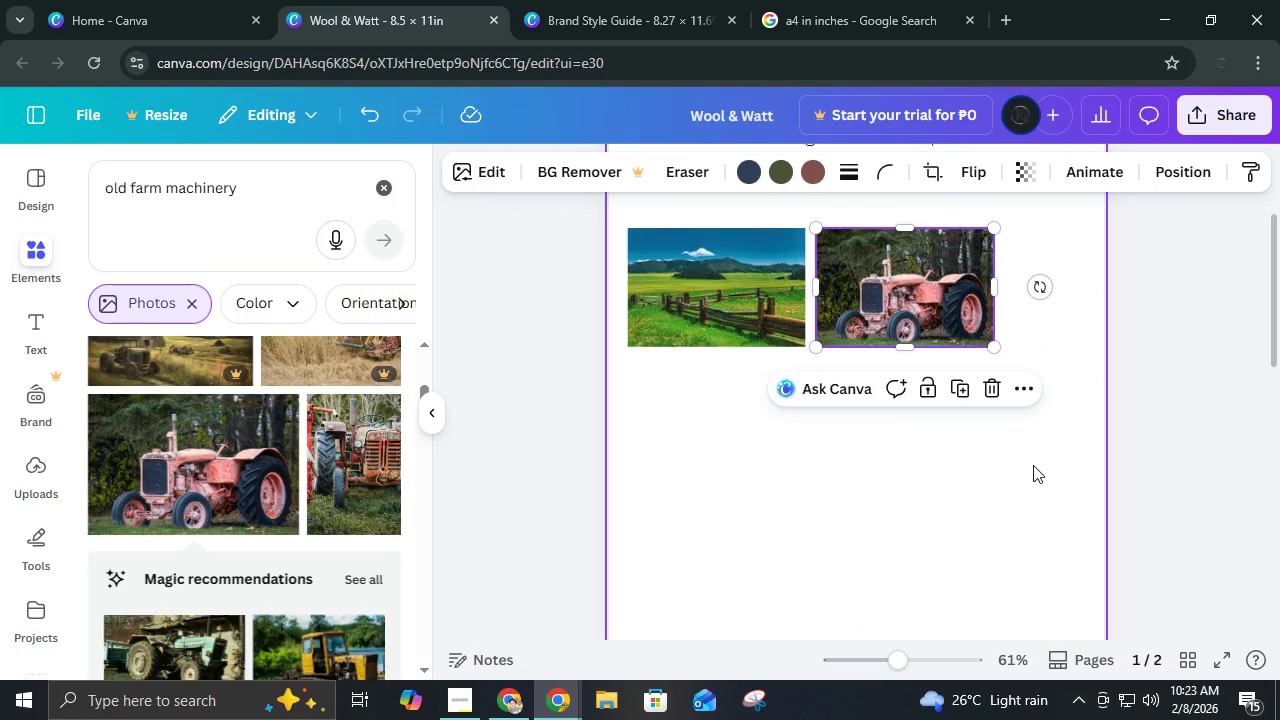 
left_click([1033, 465])
 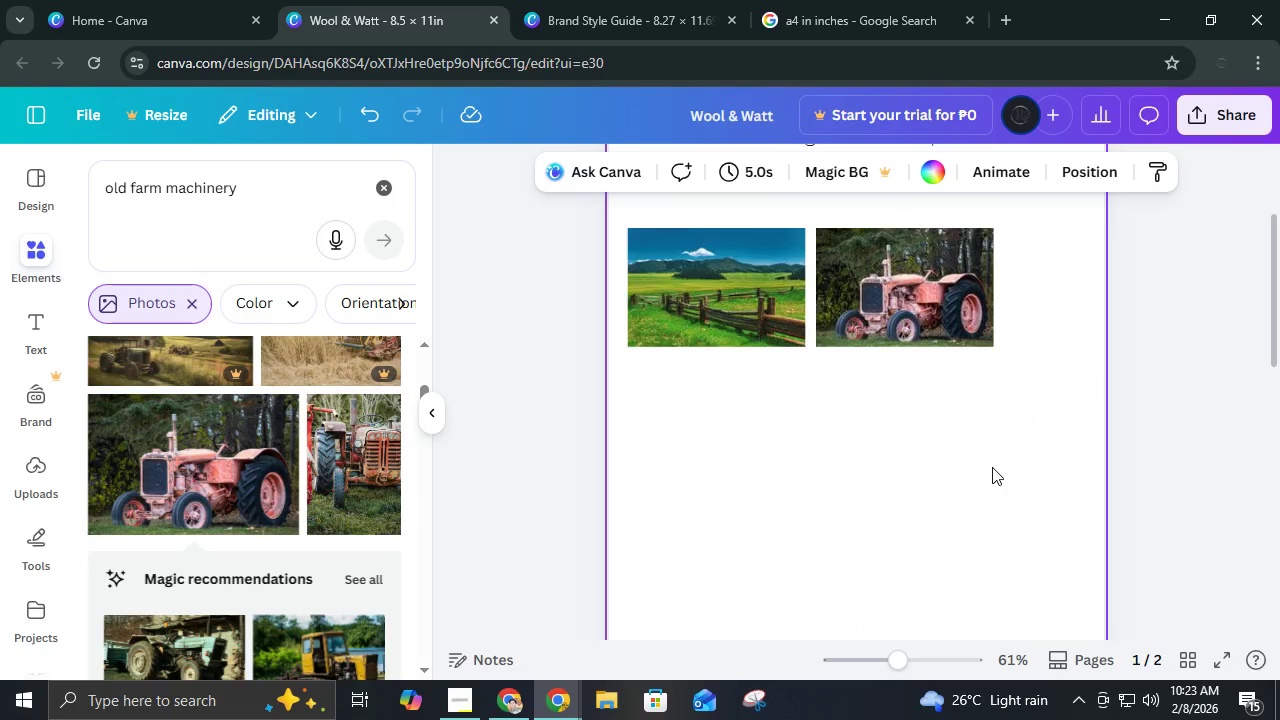 
scroll: coordinate [990, 467], scroll_direction: up, amount: 2.0
 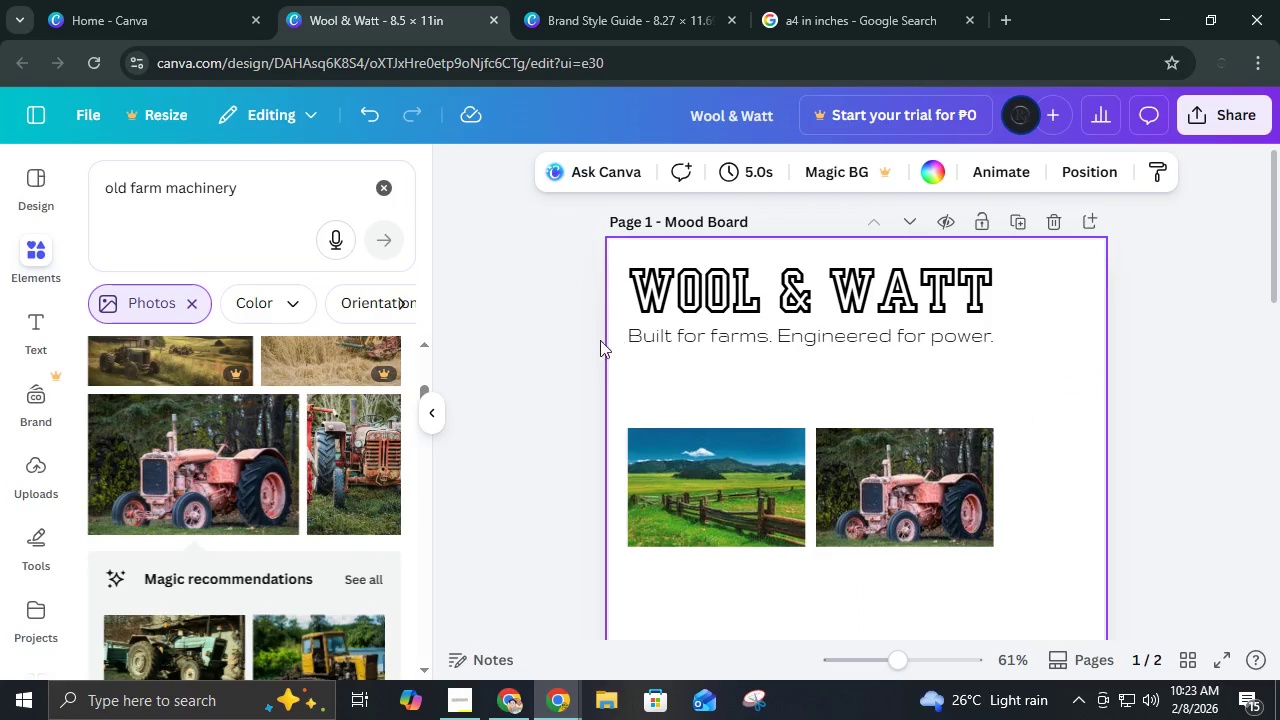 
scroll: coordinate [328, 438], scroll_direction: none, amount: 0.0
 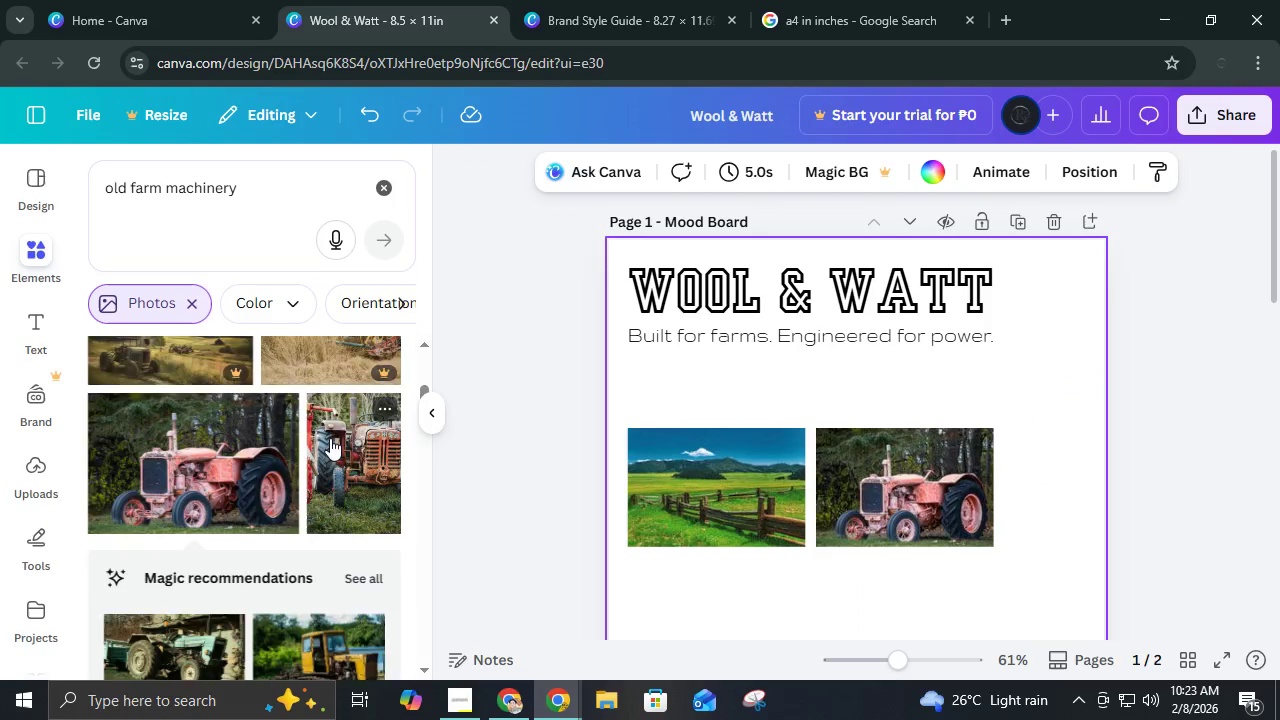 
scroll: coordinate [330, 438], scroll_direction: down, amount: 15.0
 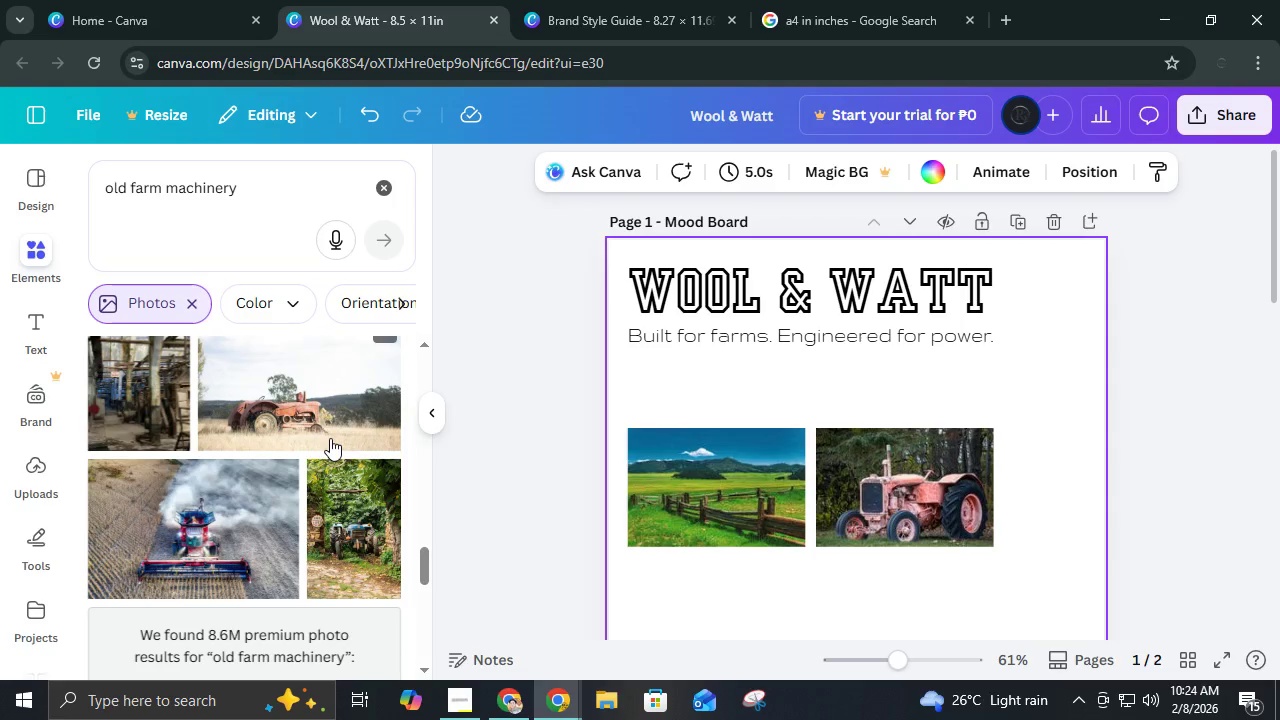 
scroll: coordinate [330, 438], scroll_direction: up, amount: 1.0
 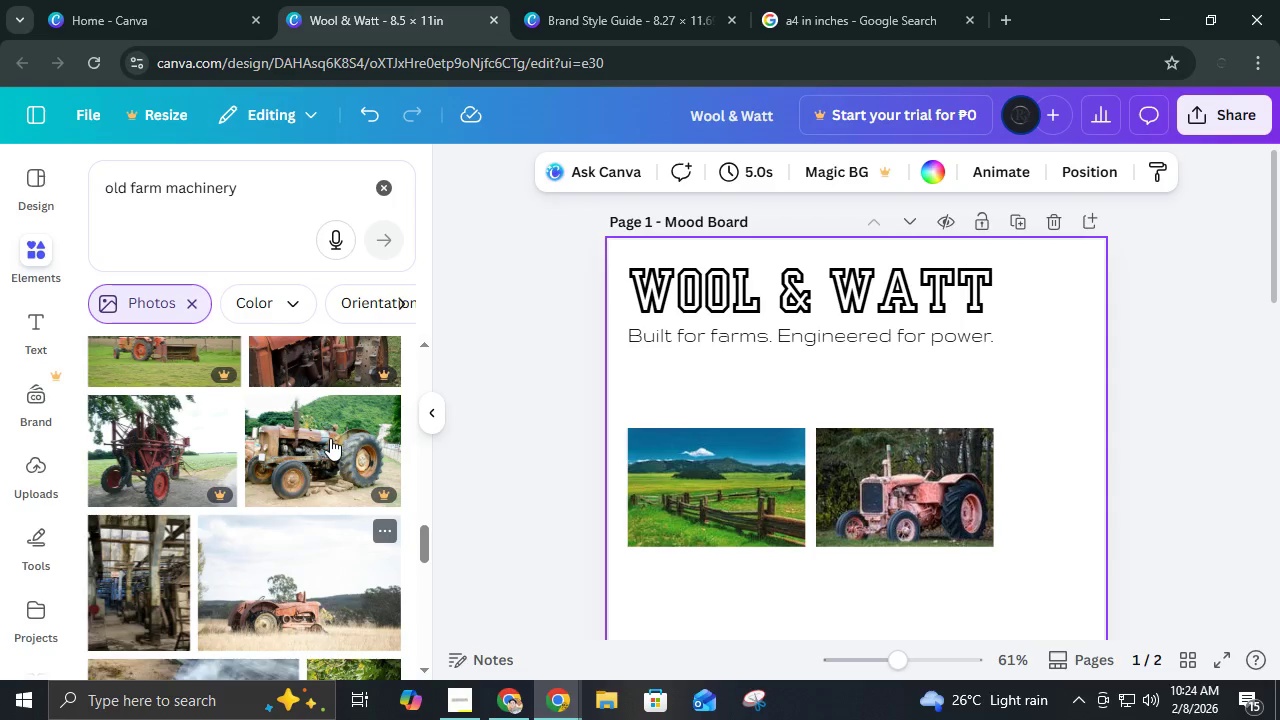 
scroll: coordinate [313, 569], scroll_direction: down, amount: 14.0
 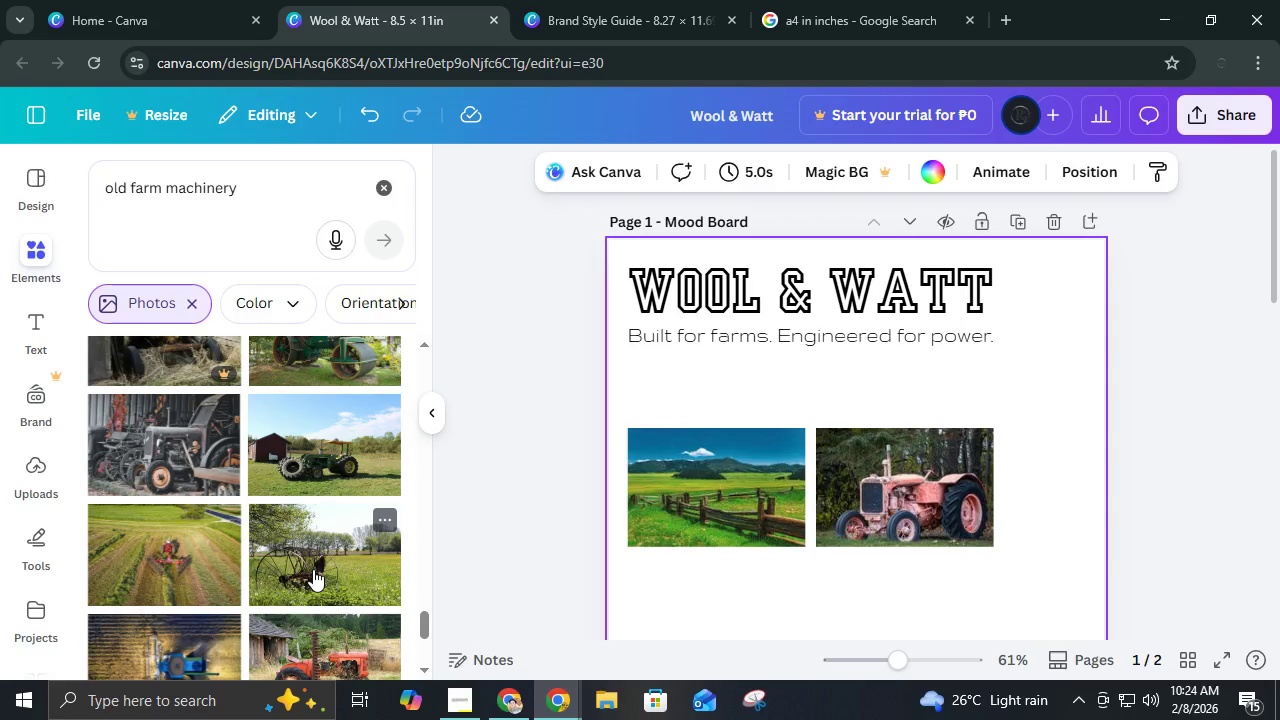 
scroll: coordinate [315, 554], scroll_direction: down, amount: 9.0
 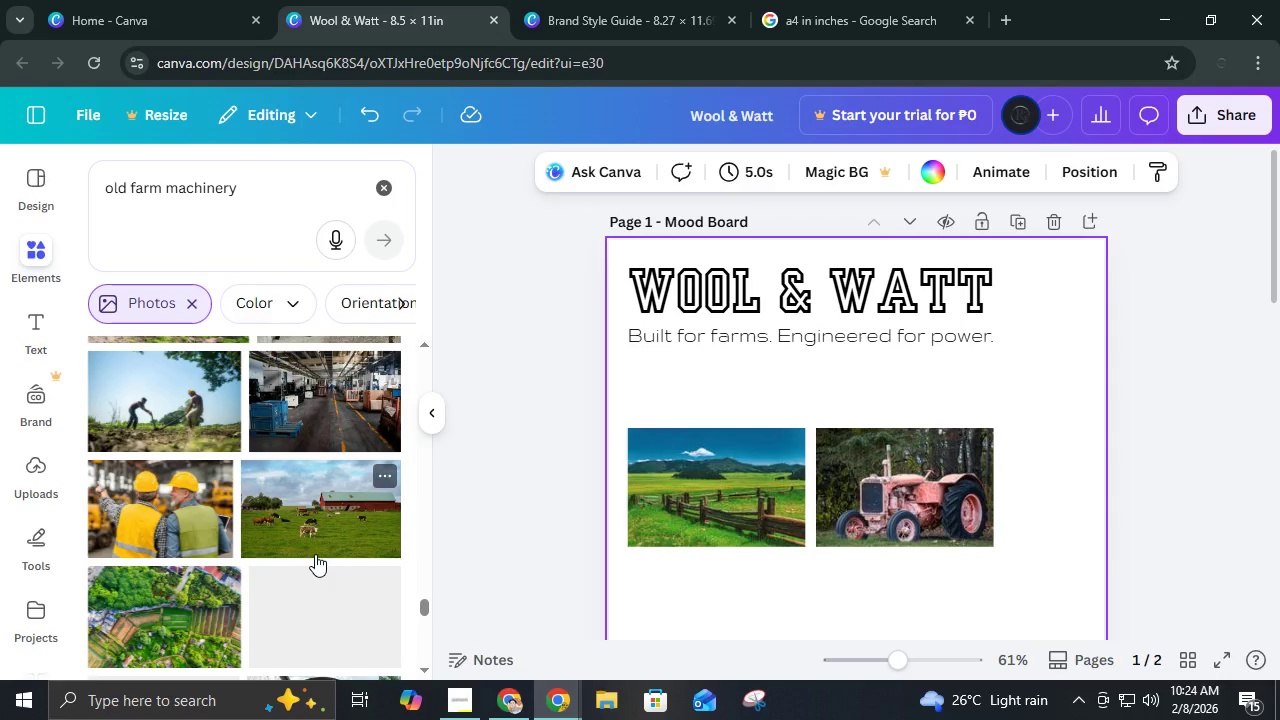 
scroll: coordinate [315, 554], scroll_direction: down, amount: 1.0
 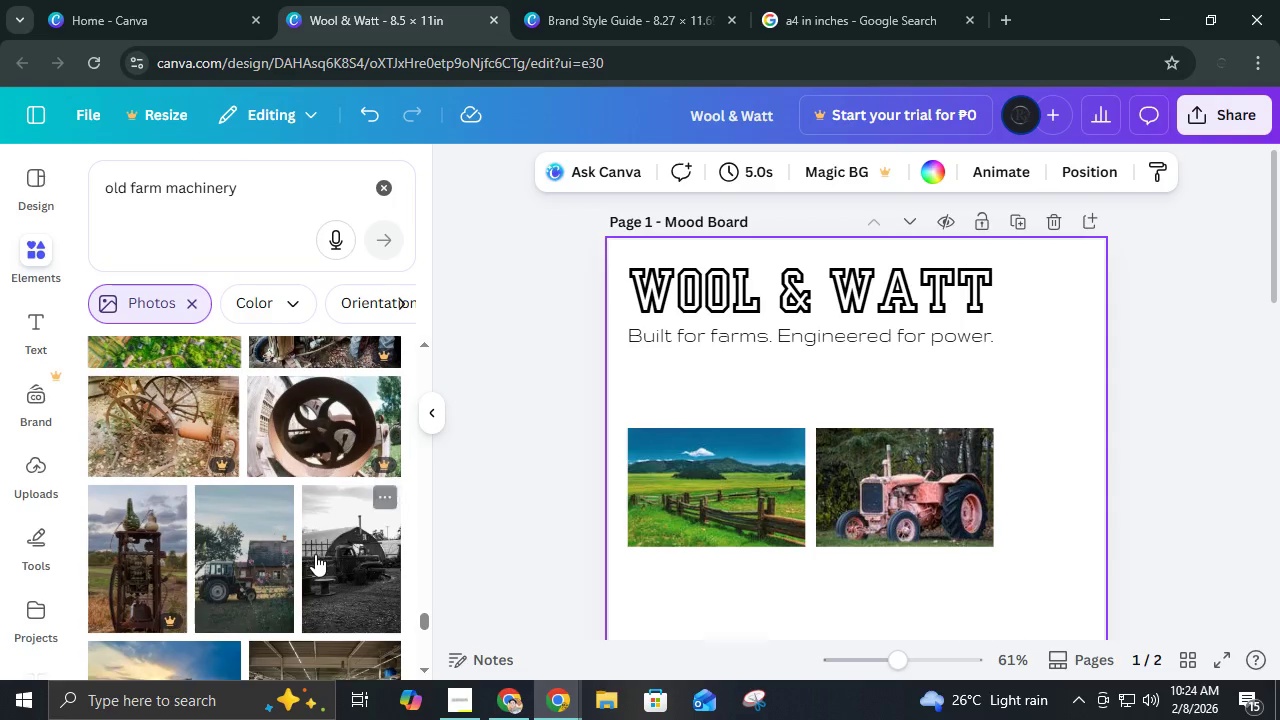 
scroll: coordinate [315, 554], scroll_direction: up, amount: 2.0
 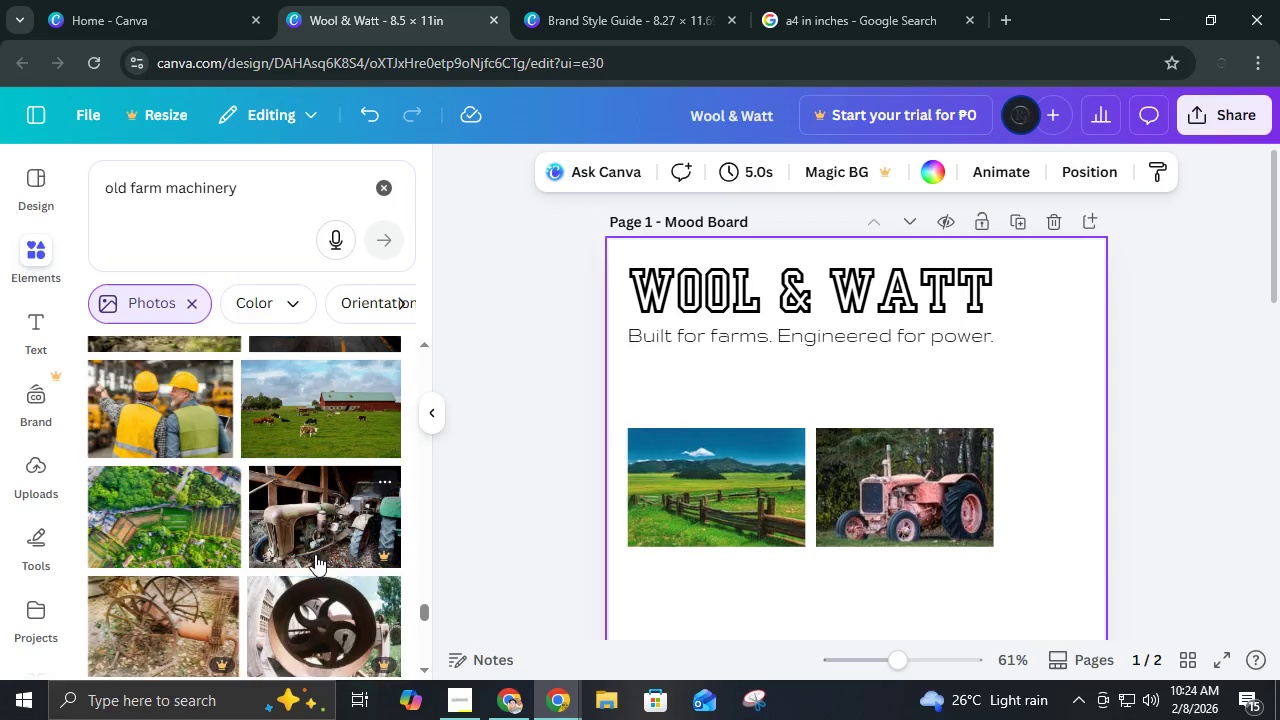 
scroll: coordinate [315, 554], scroll_direction: down, amount: 2.0
 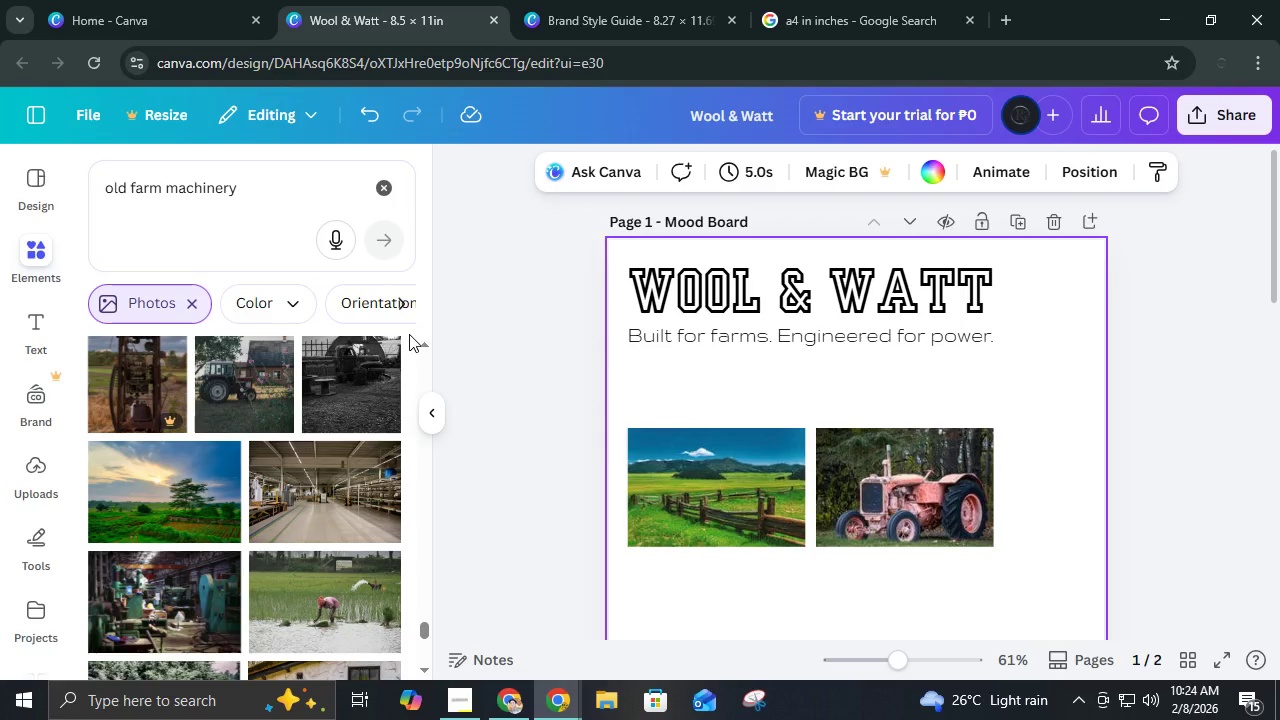 
left_click([382, 181])
 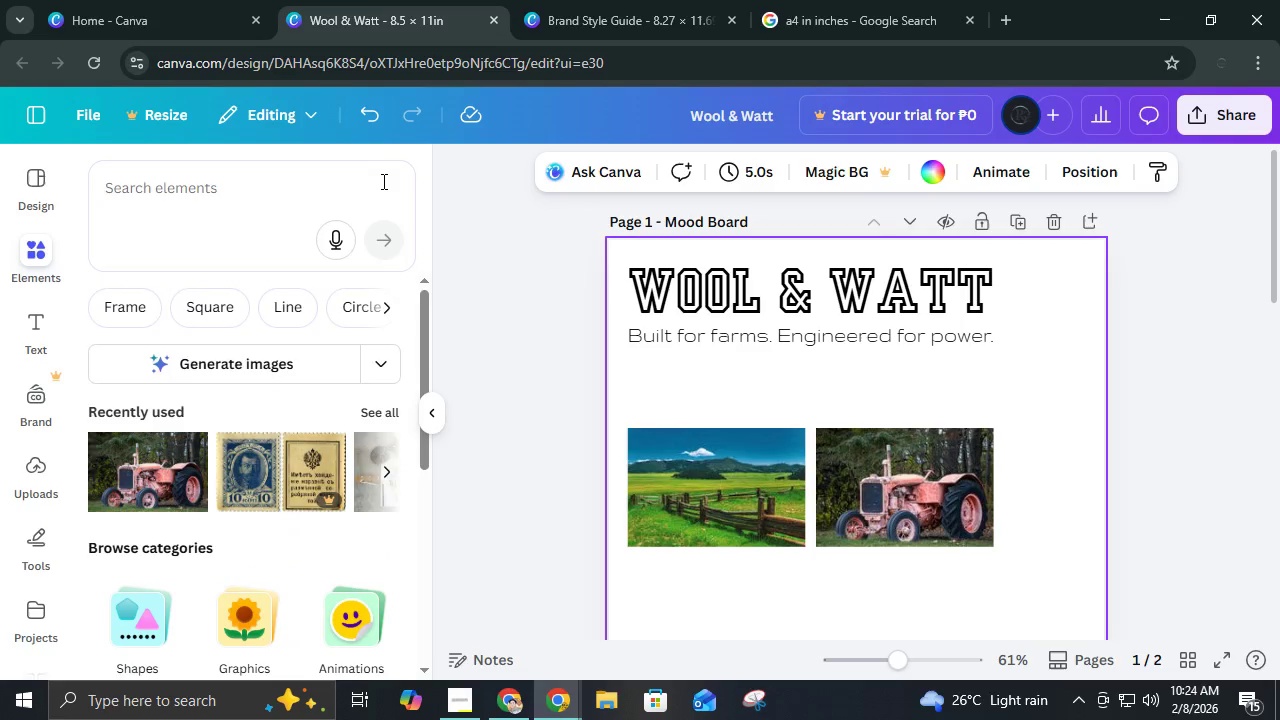 
left_click([382, 181])
 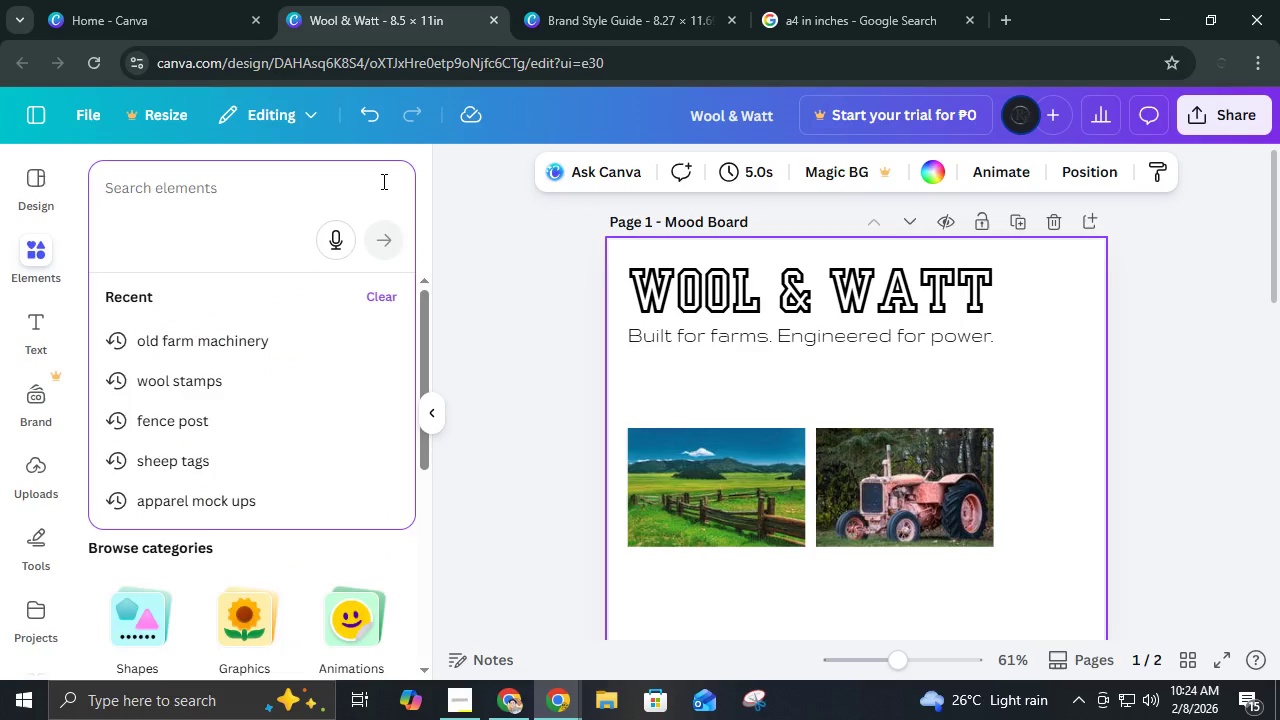 
type(agricultural signage)
 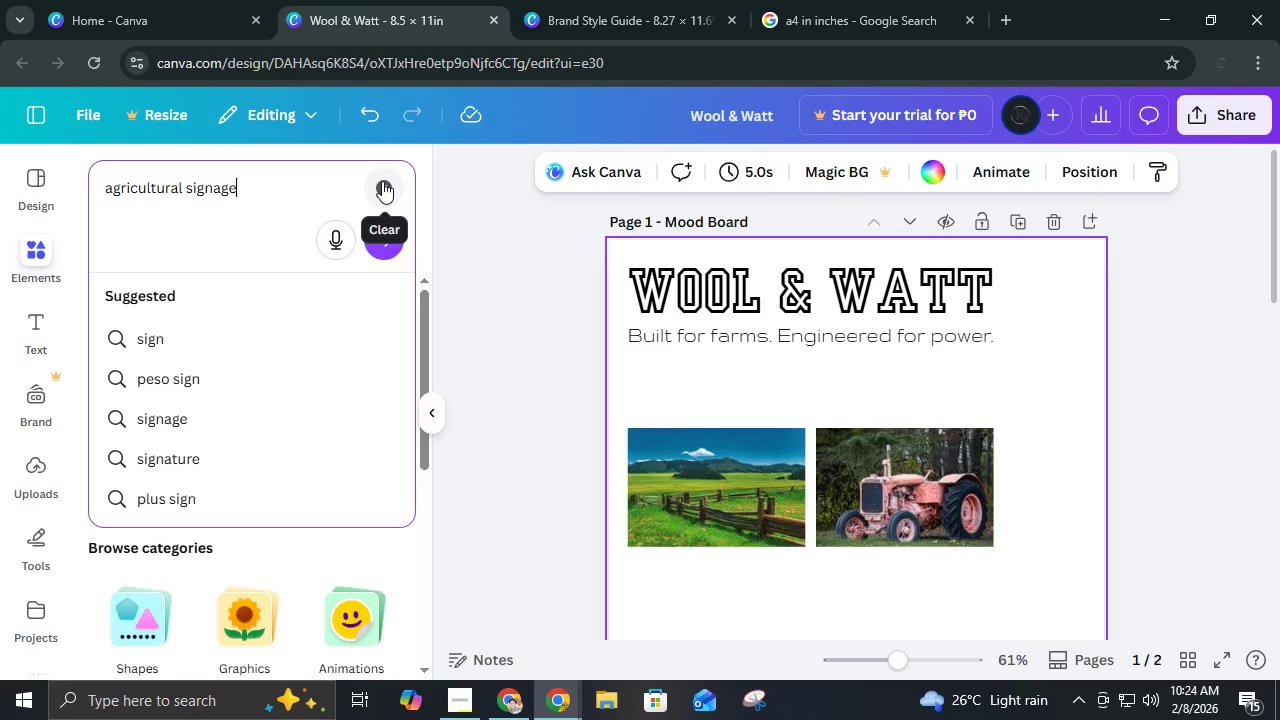 
key(Enter)
 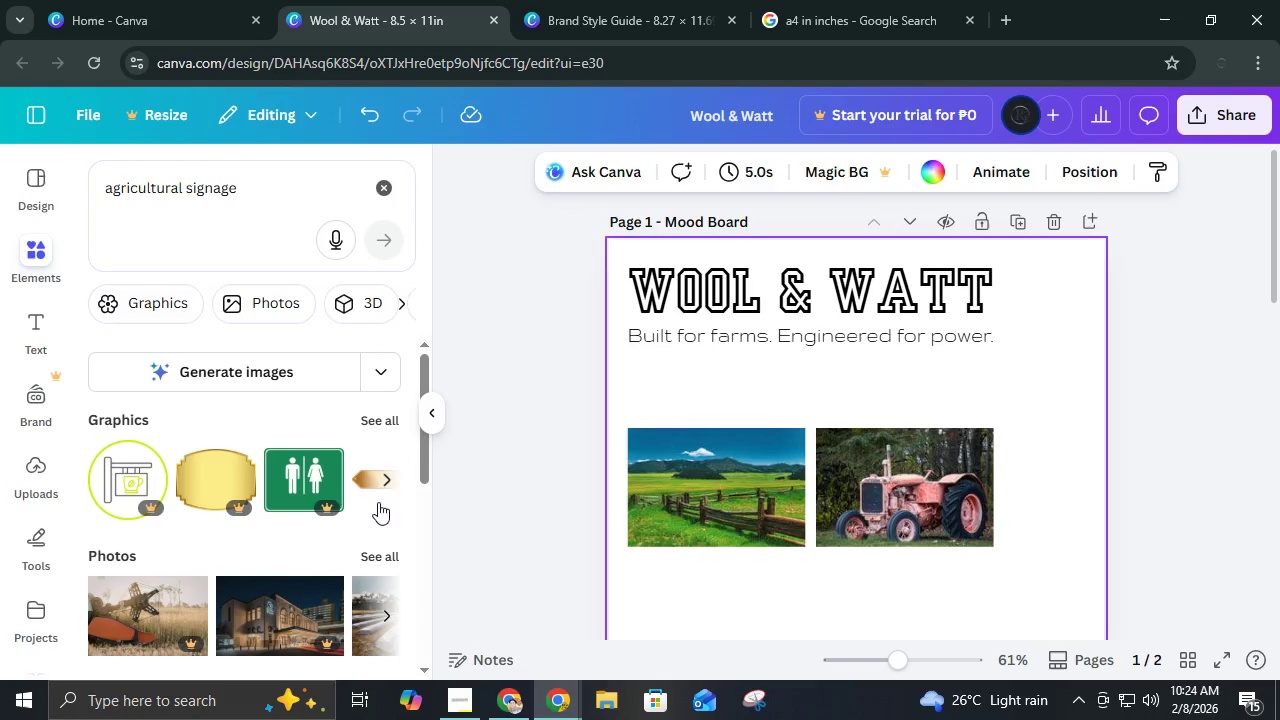 
left_click([377, 559])
 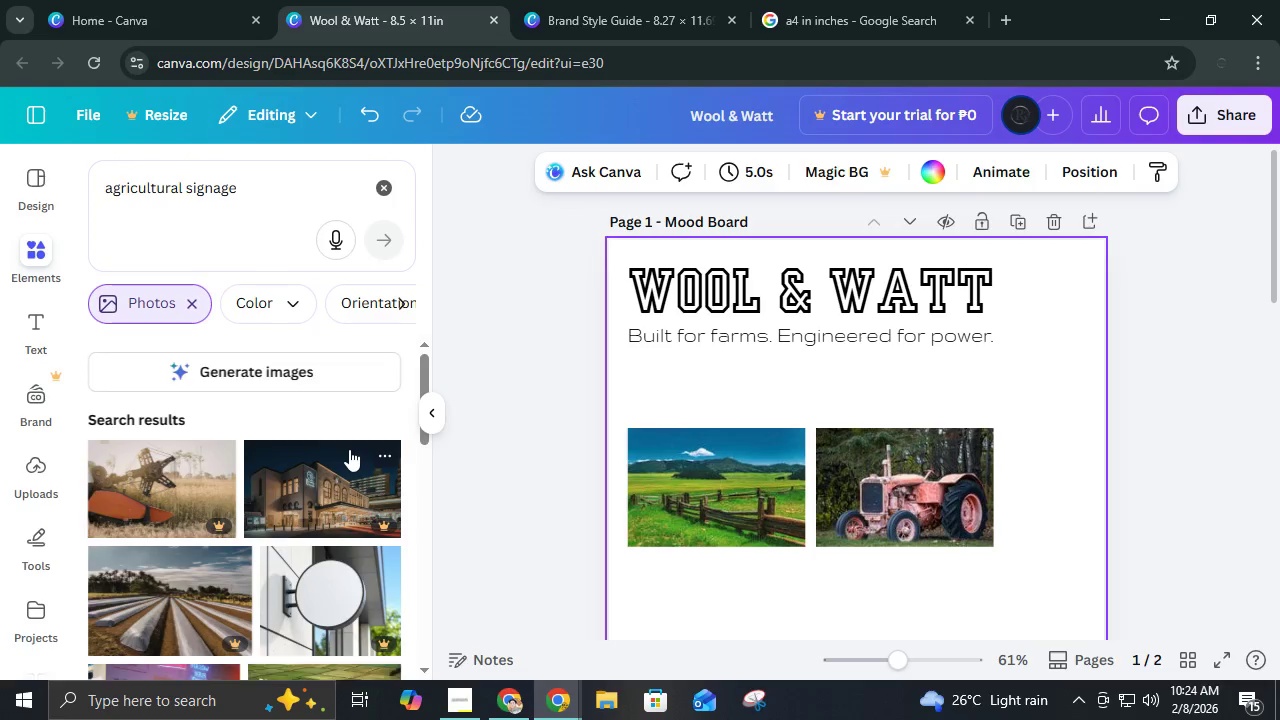 
scroll: coordinate [371, 546], scroll_direction: down, amount: 10.0
 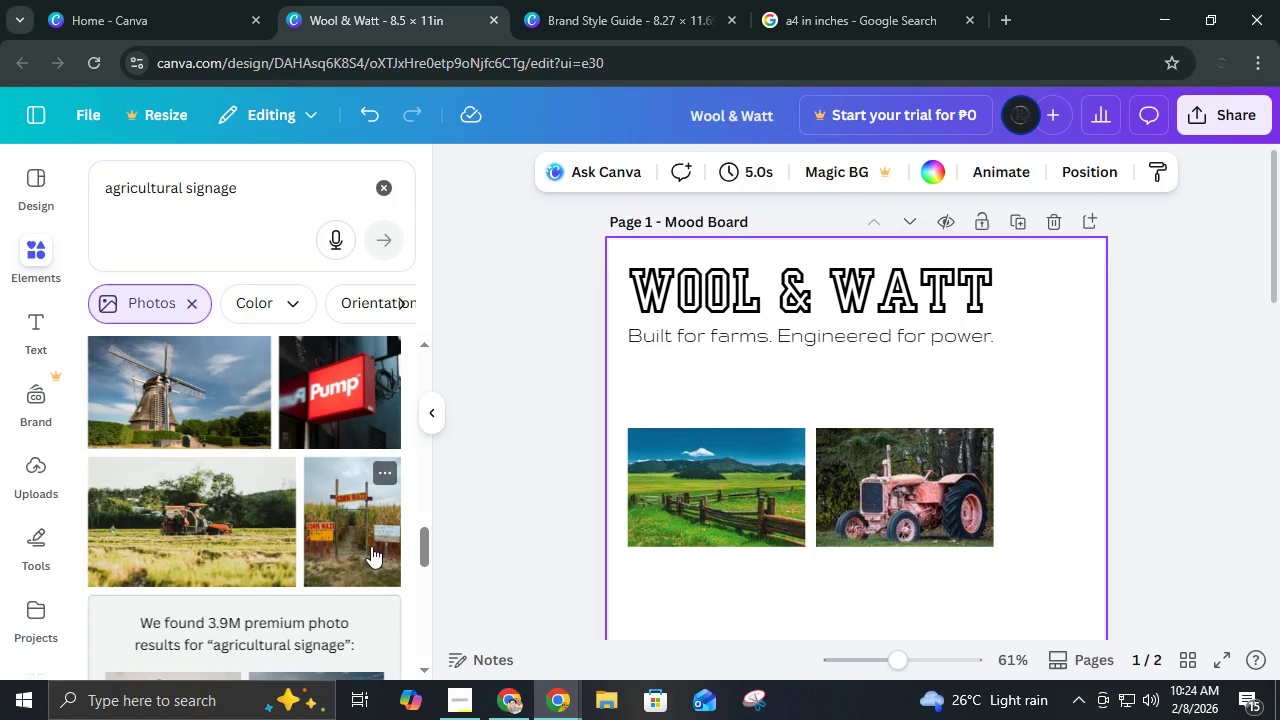 
left_click([371, 546])
 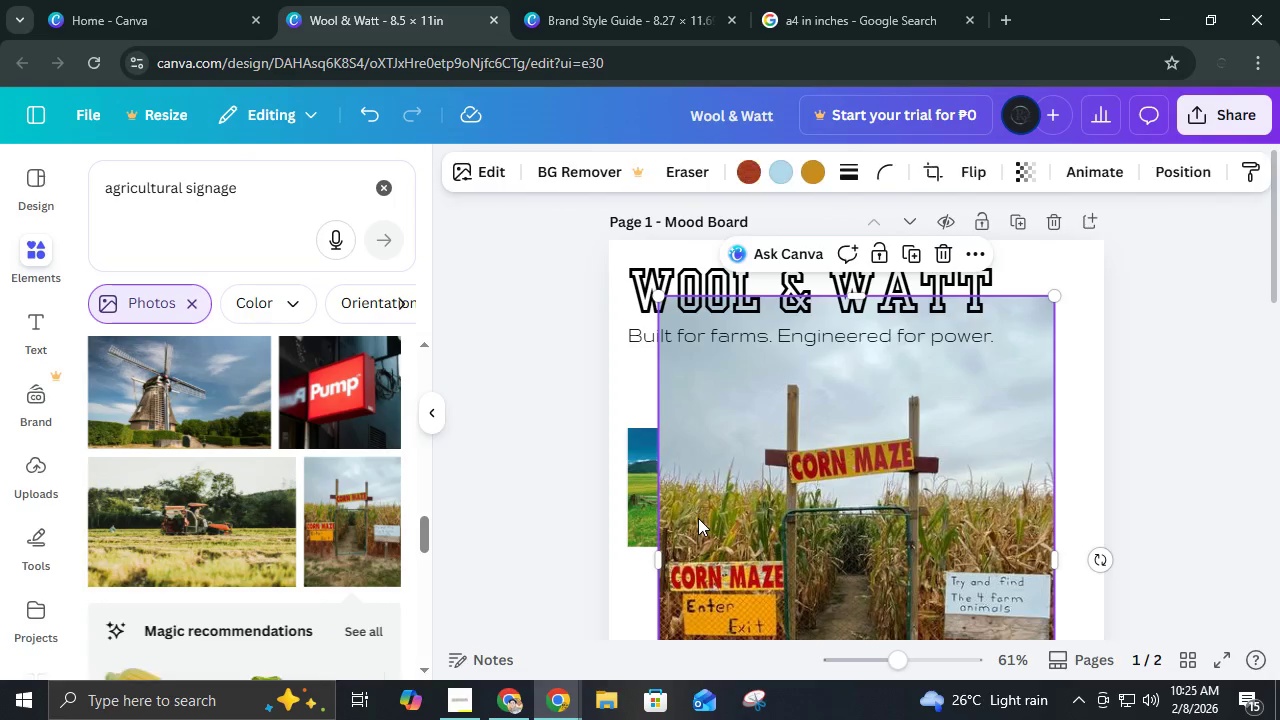 
scroll: coordinate [698, 518], scroll_direction: down, amount: 2.0
 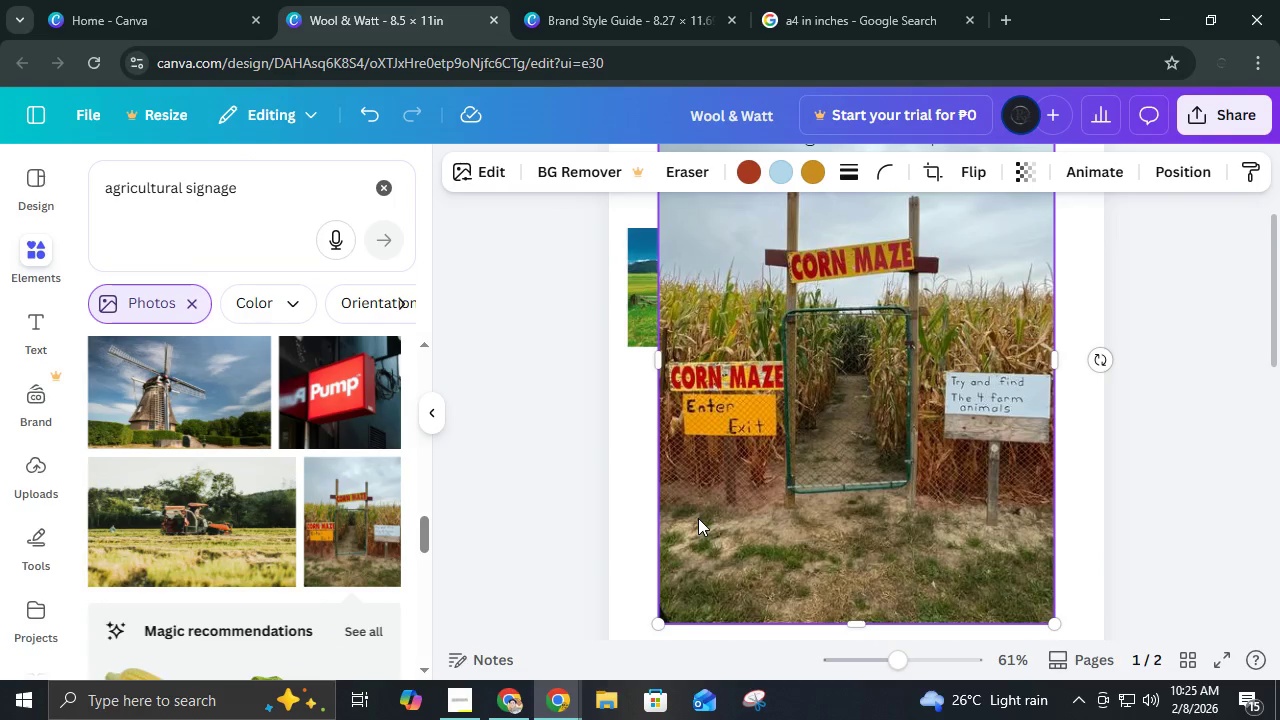 
scroll: coordinate [698, 518], scroll_direction: up, amount: 2.0
 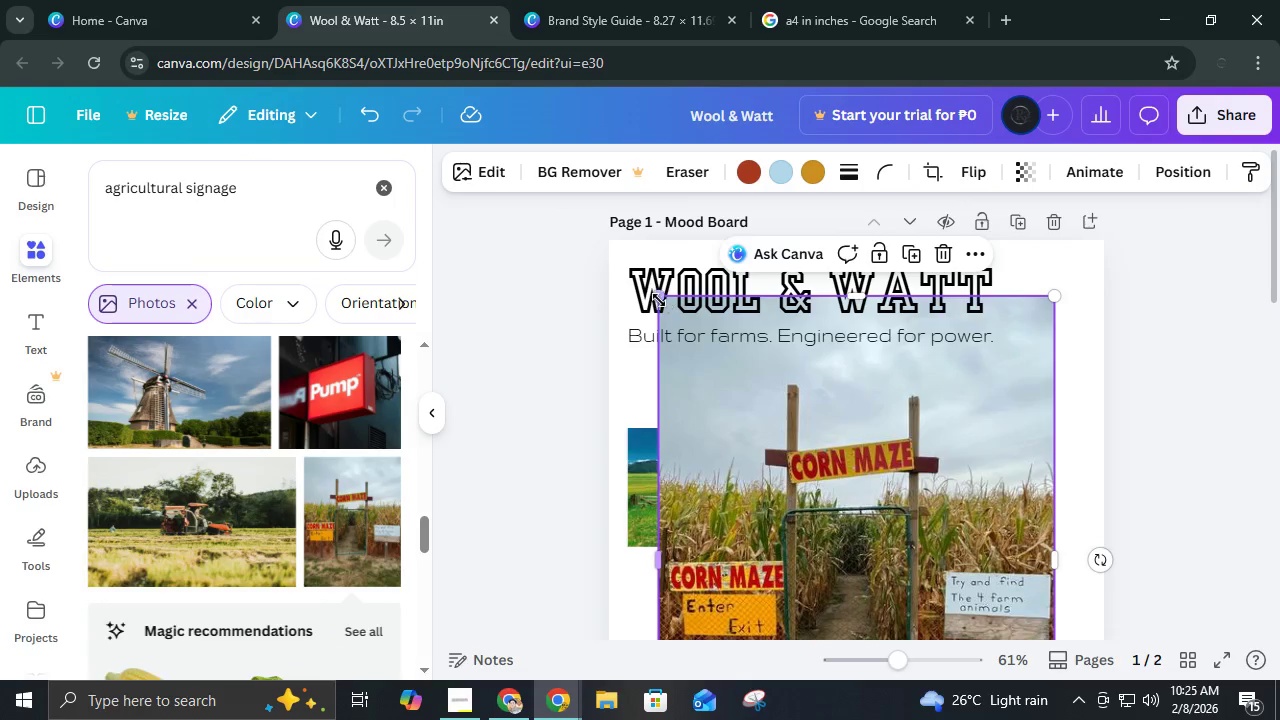 
left_click_drag(start_coordinate=[658, 300], to_coordinate=[924, 551])
 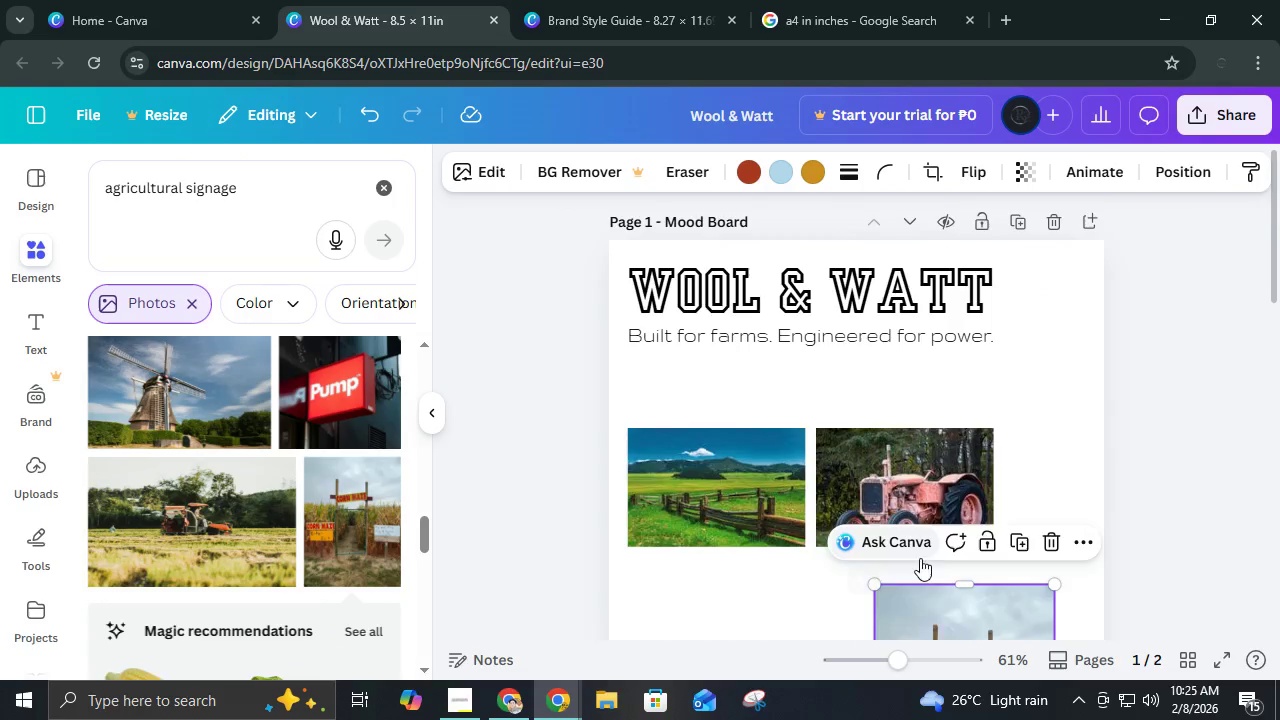 
scroll: coordinate [920, 558], scroll_direction: down, amount: 3.0
 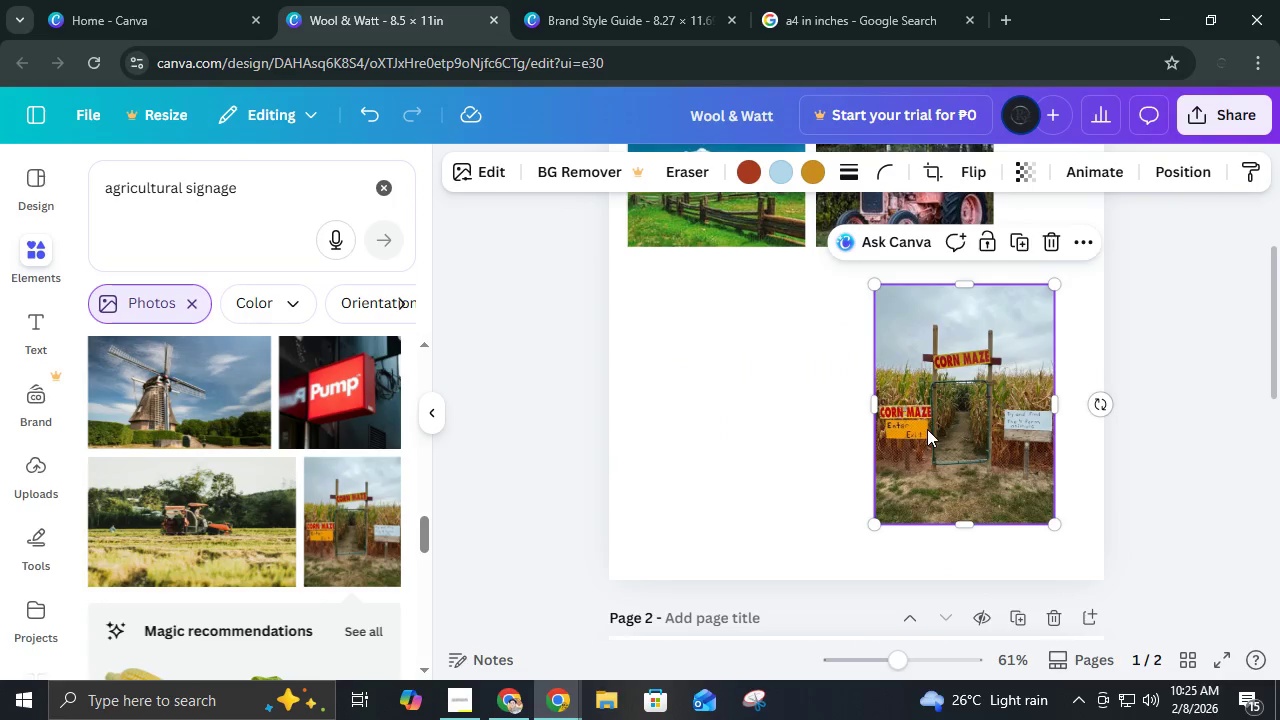 
scroll: coordinate [927, 450], scroll_direction: up, amount: 2.0
 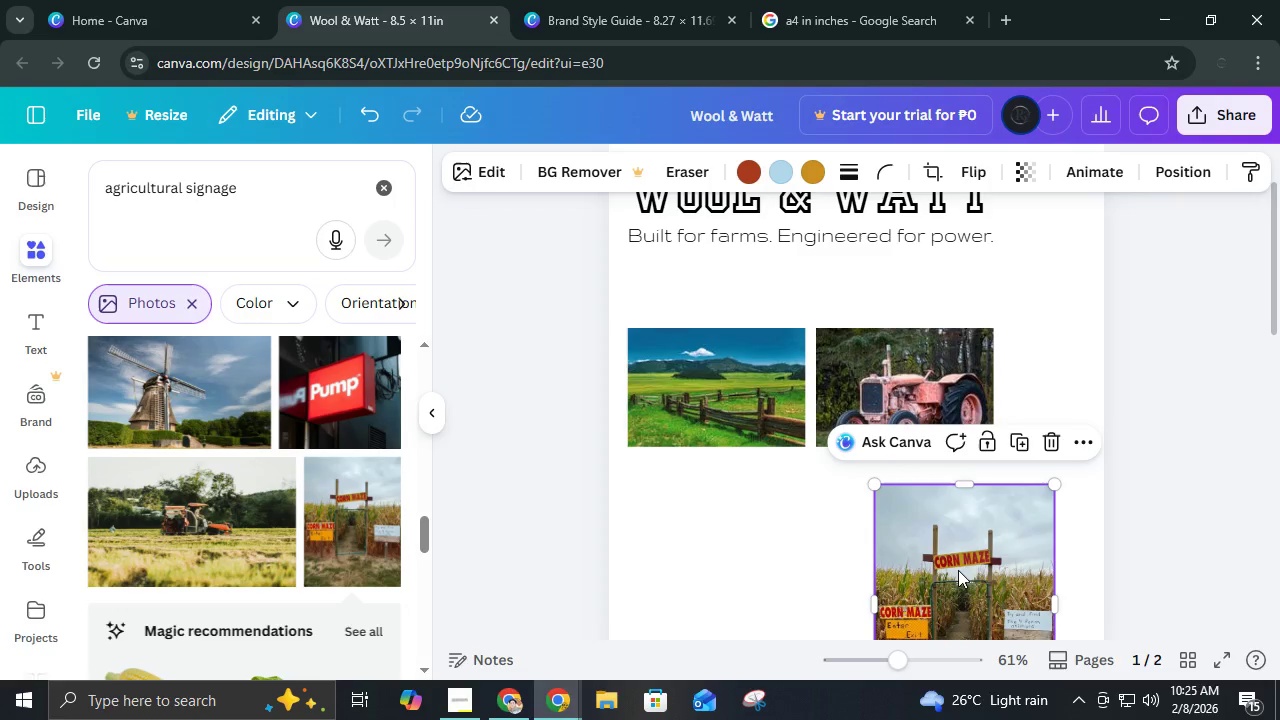 
left_click_drag(start_coordinate=[958, 570], to_coordinate=[714, 413])
 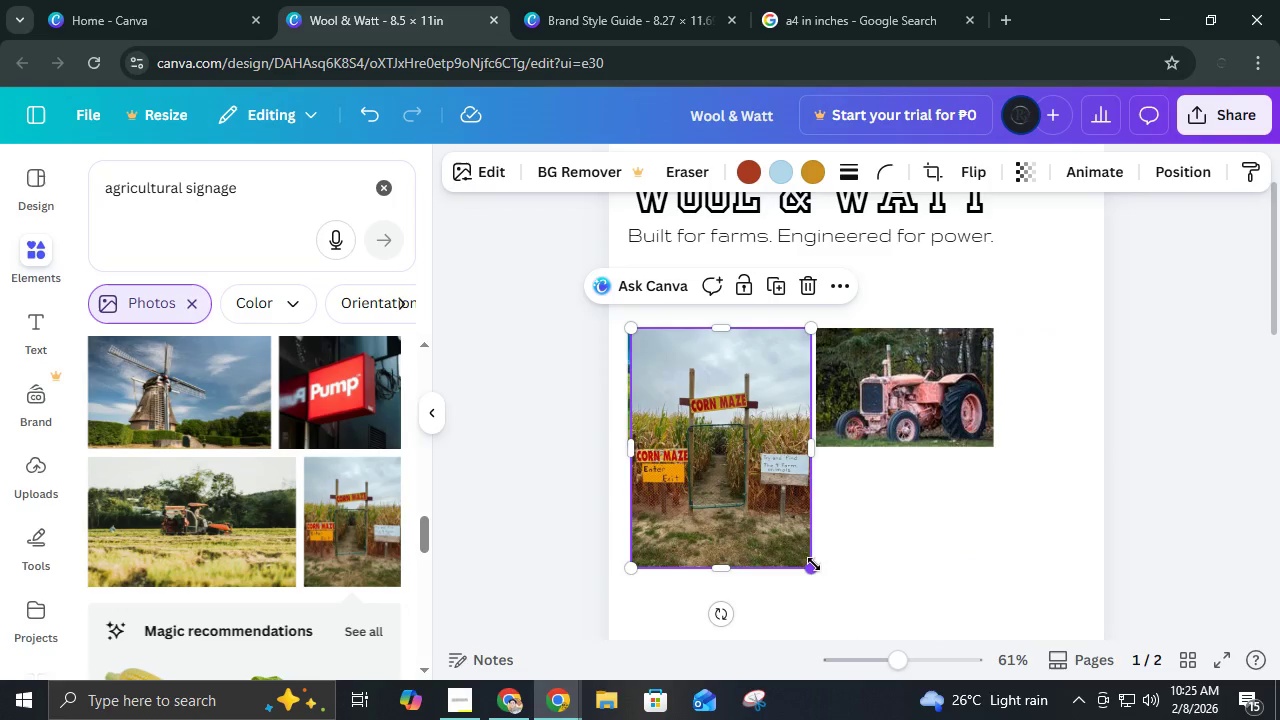 
left_click_drag(start_coordinate=[814, 564], to_coordinate=[717, 446])
 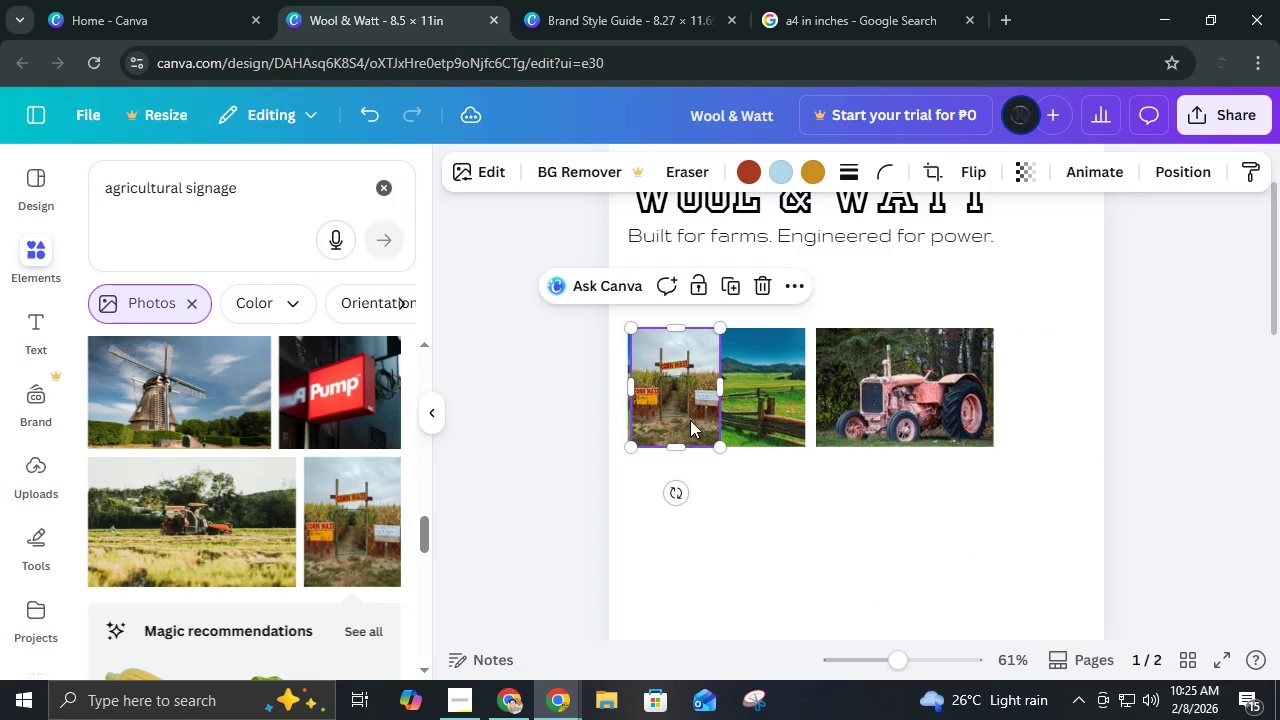 
left_click_drag(start_coordinate=[690, 420], to_coordinate=[1066, 423])
 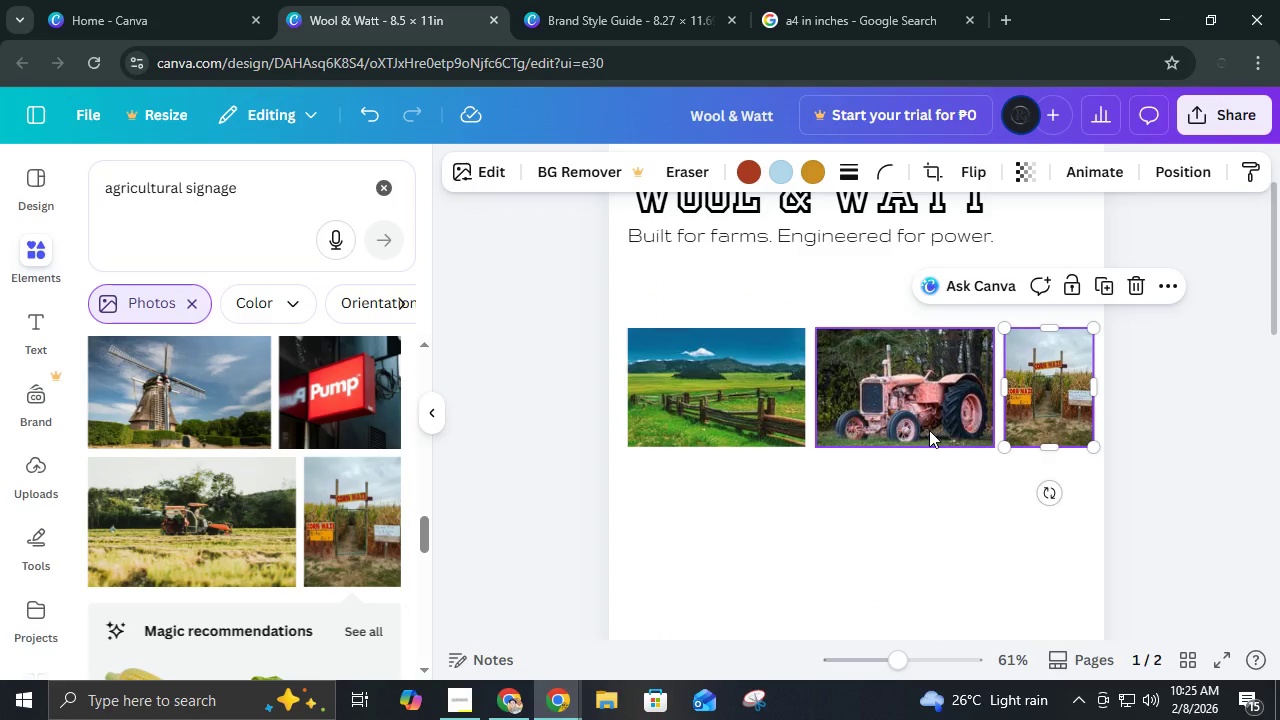 
hold_key(key=ShiftLeft, duration=1.23)
left_click([929, 430])
 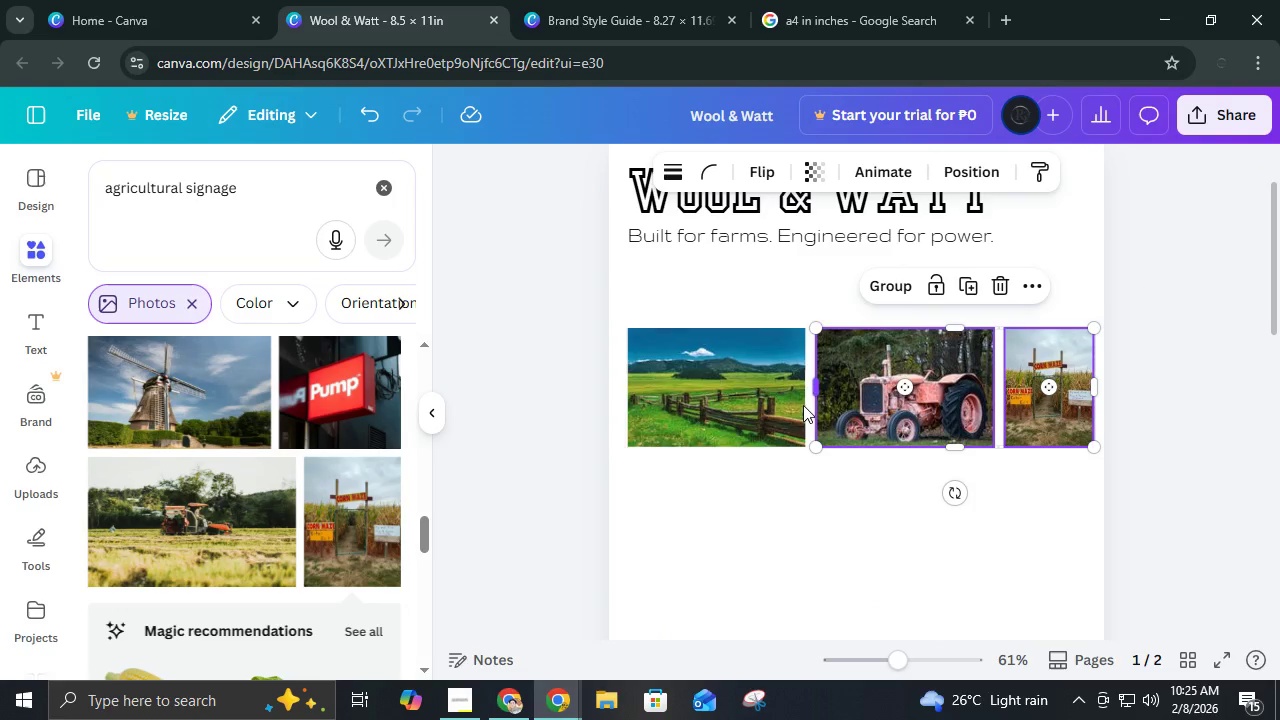 
left_click([782, 405])
 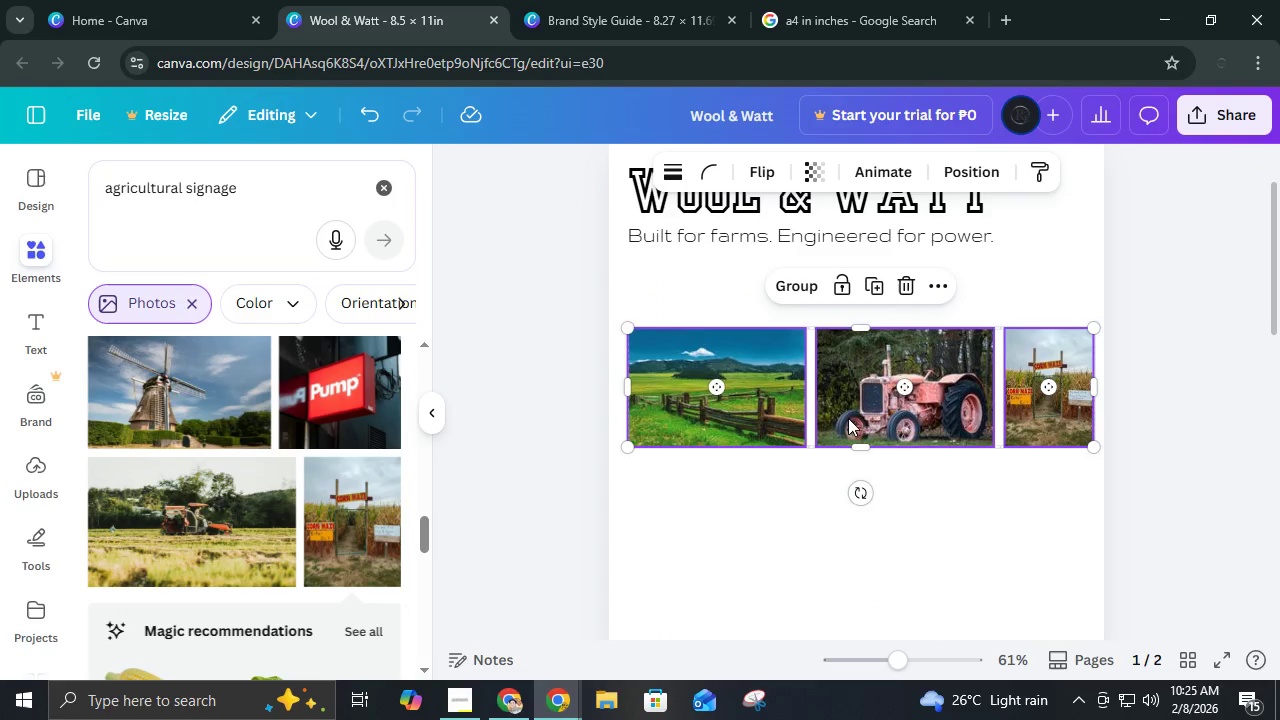 
left_click_drag(start_coordinate=[848, 418], to_coordinate=[841, 416])
 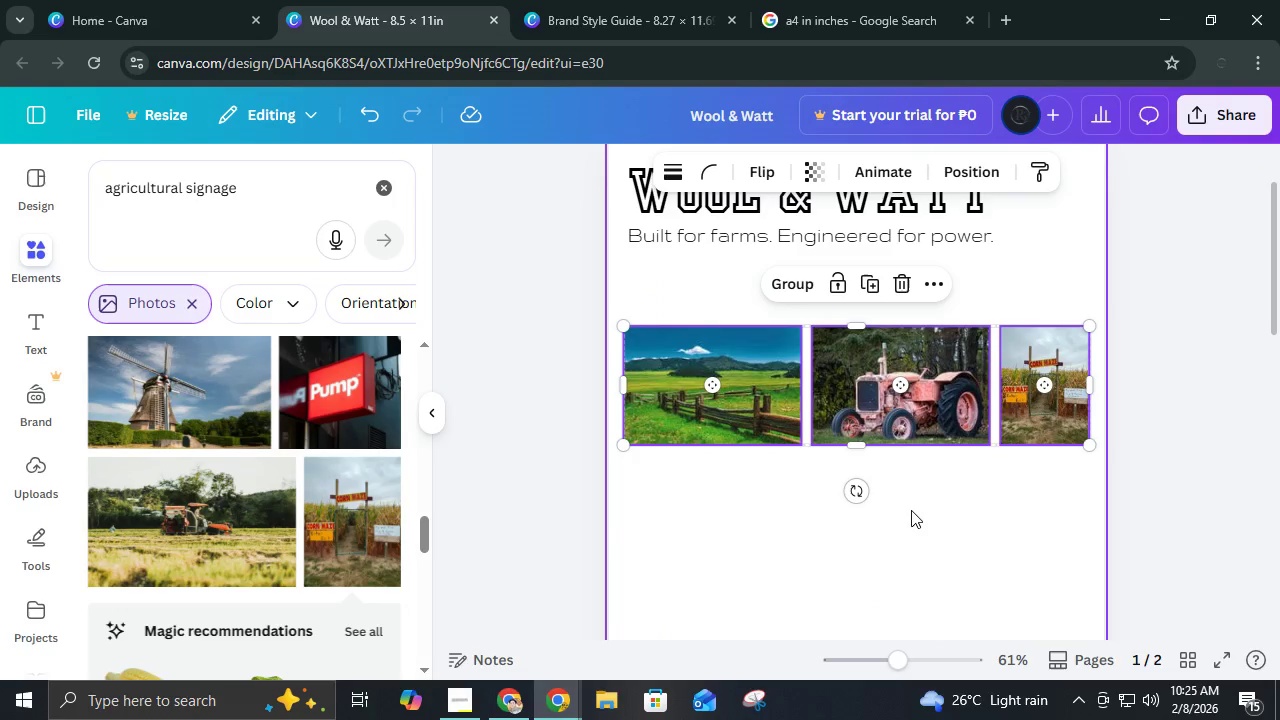 
left_click([911, 510])
 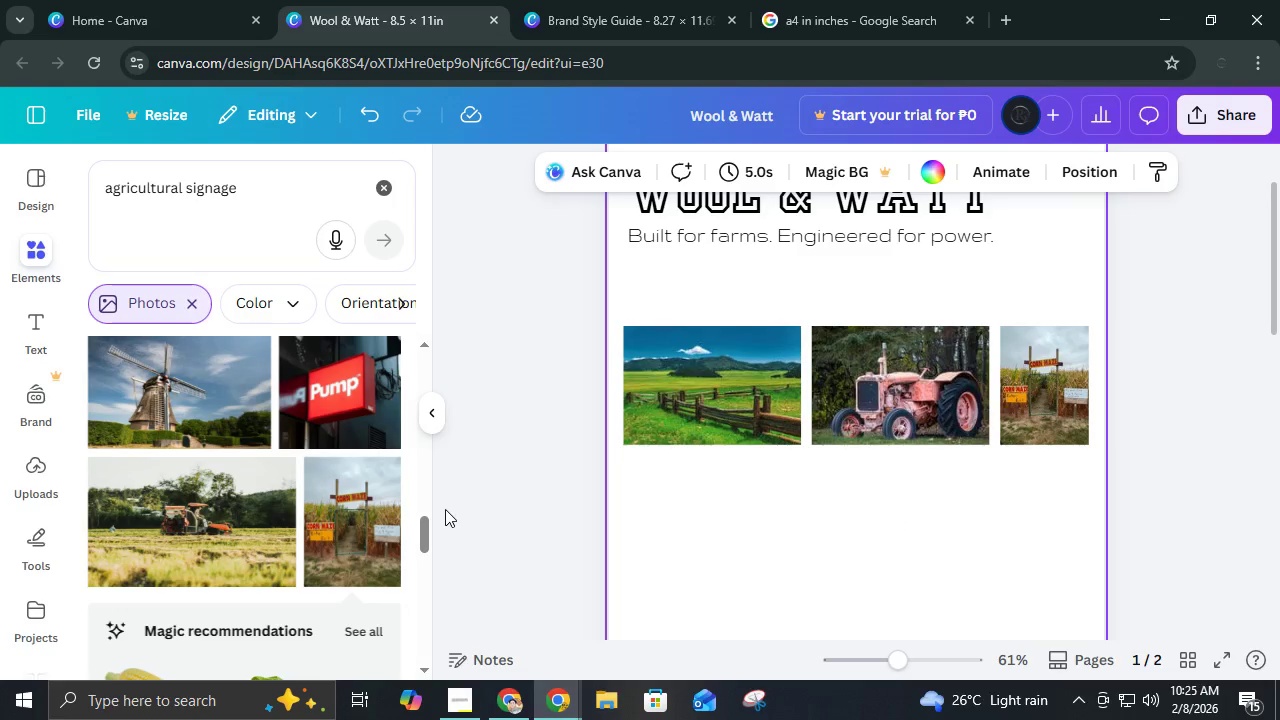 
scroll: coordinate [423, 476], scroll_direction: down, amount: 10.0
 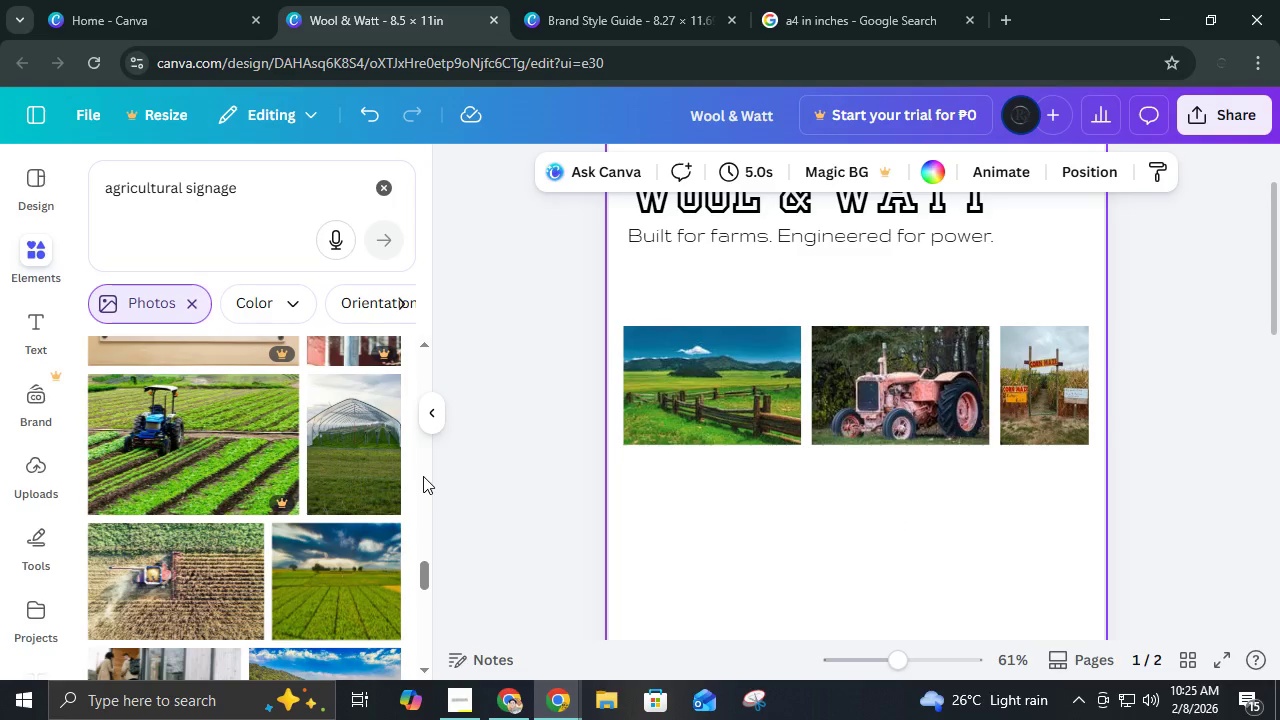 
scroll: coordinate [423, 476], scroll_direction: up, amount: 3.0
 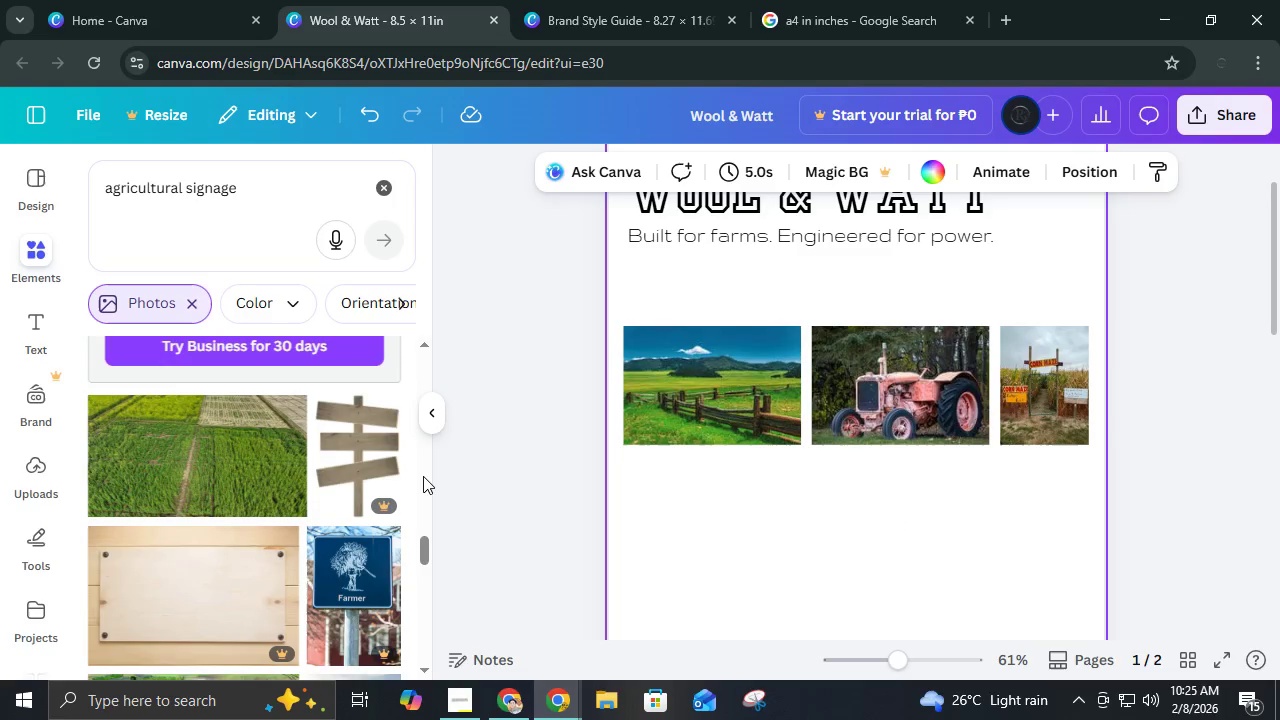 
scroll: coordinate [424, 476], scroll_direction: down, amount: 17.0
 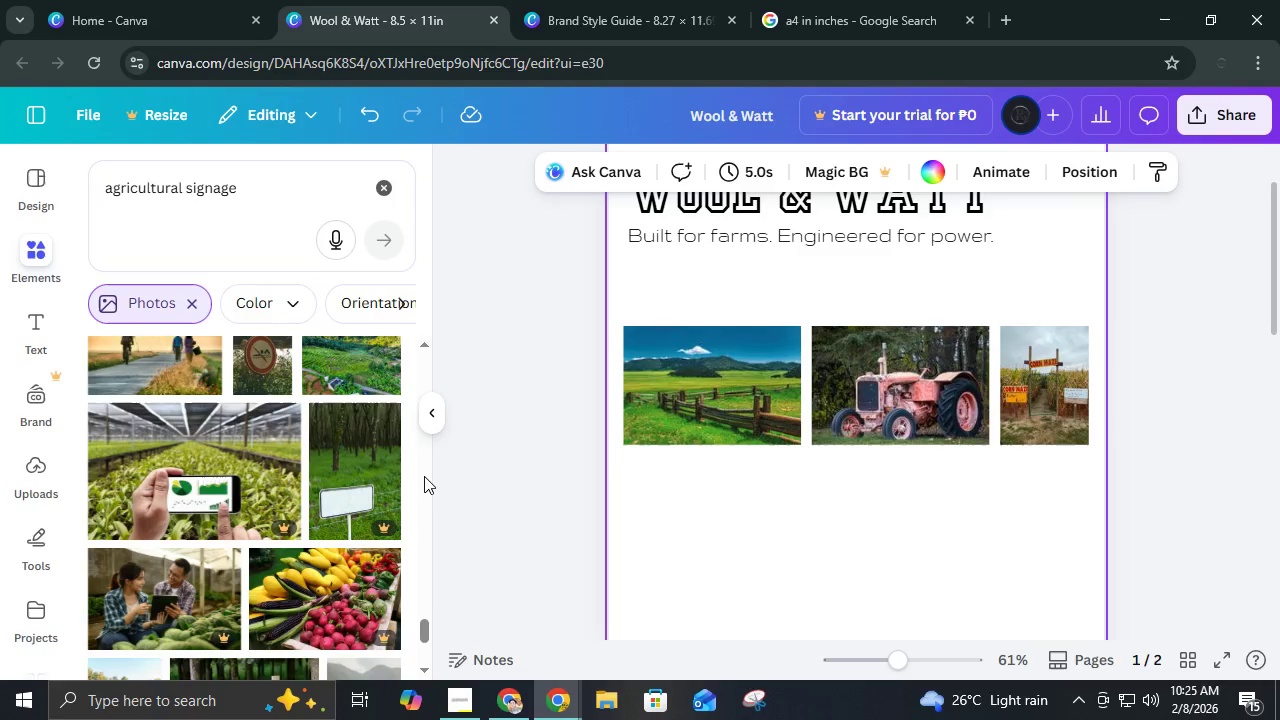 
scroll: coordinate [425, 484], scroll_direction: down, amount: 5.0
 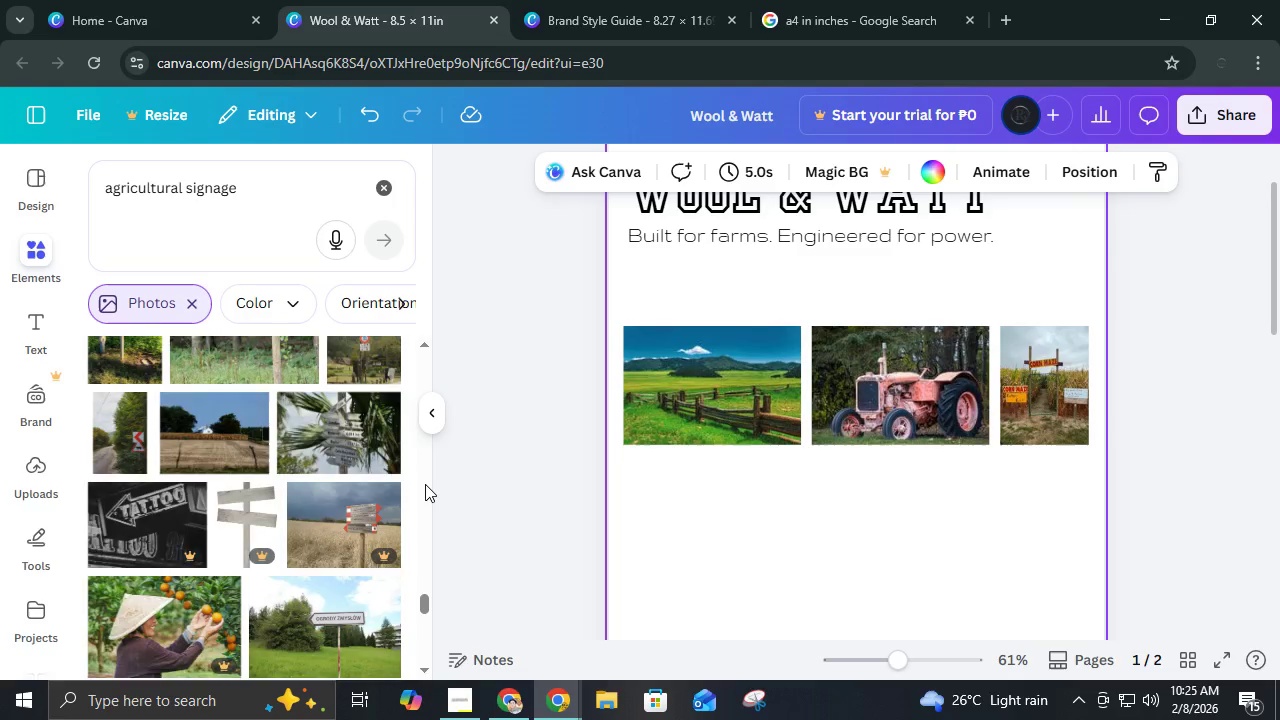 
scroll: coordinate [425, 484], scroll_direction: up, amount: 1.0
 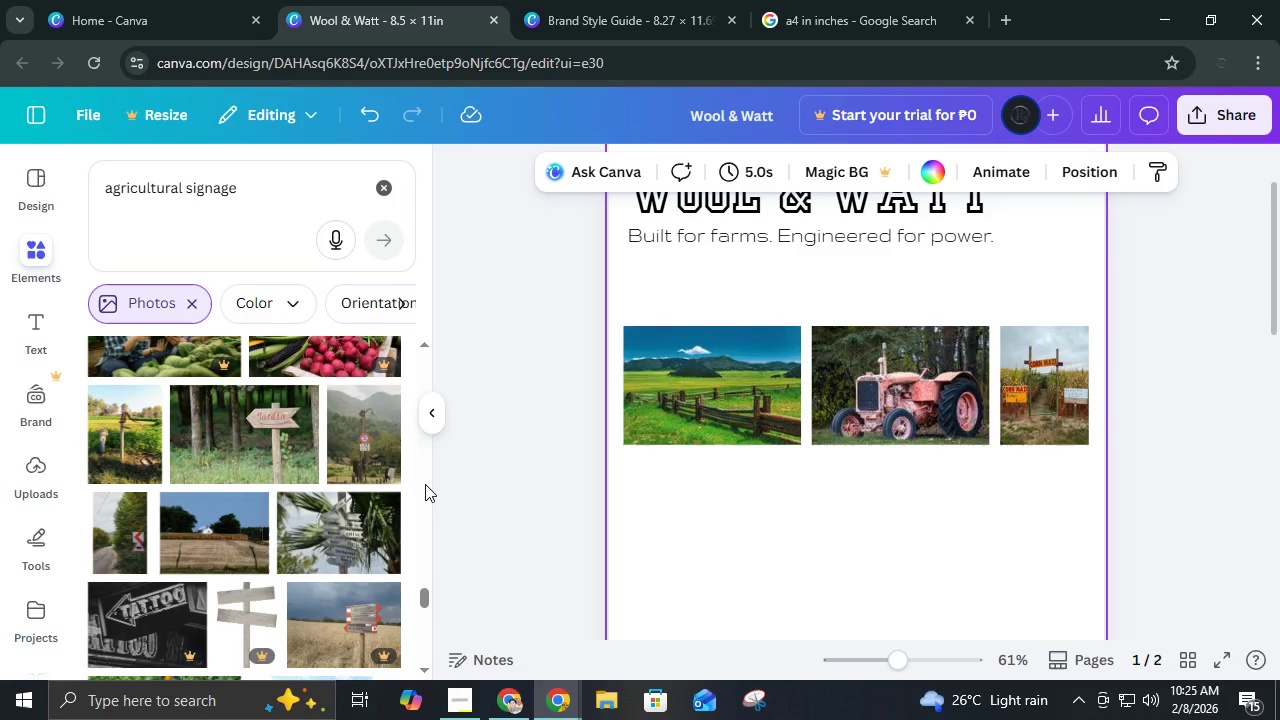 
scroll: coordinate [417, 491], scroll_direction: down, amount: 16.0
 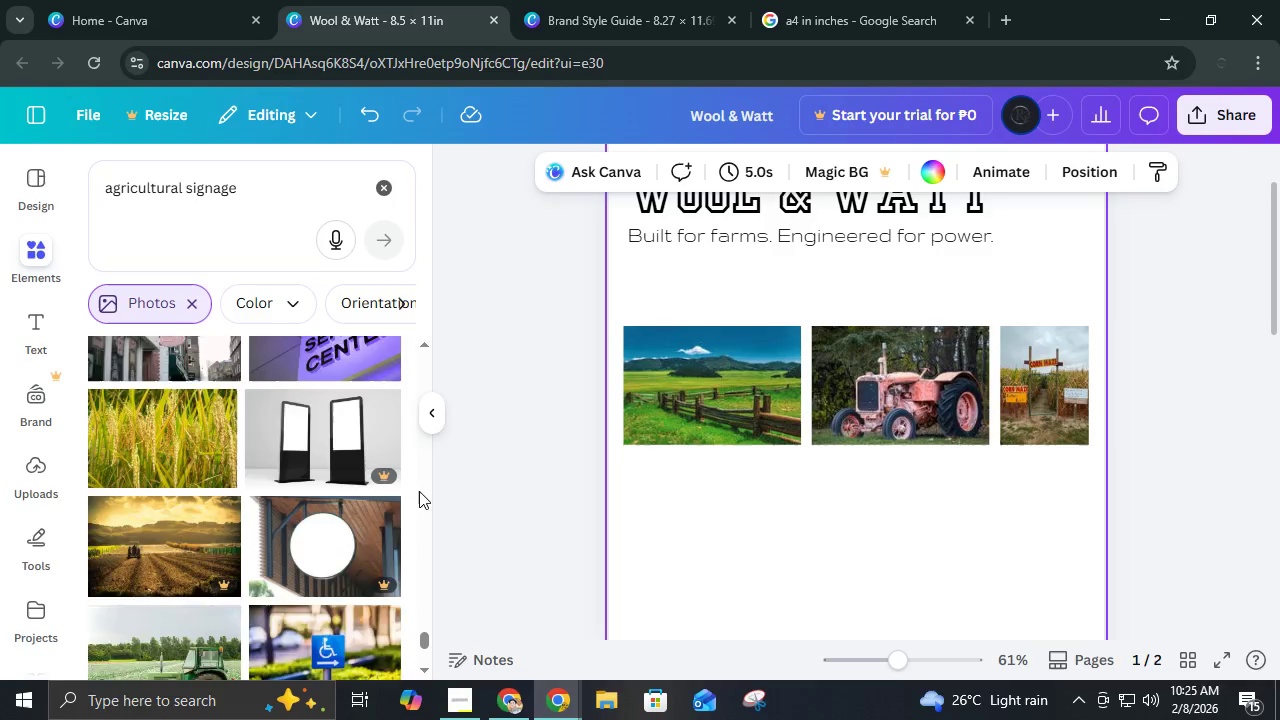 
scroll: coordinate [419, 491], scroll_direction: down, amount: 8.0
 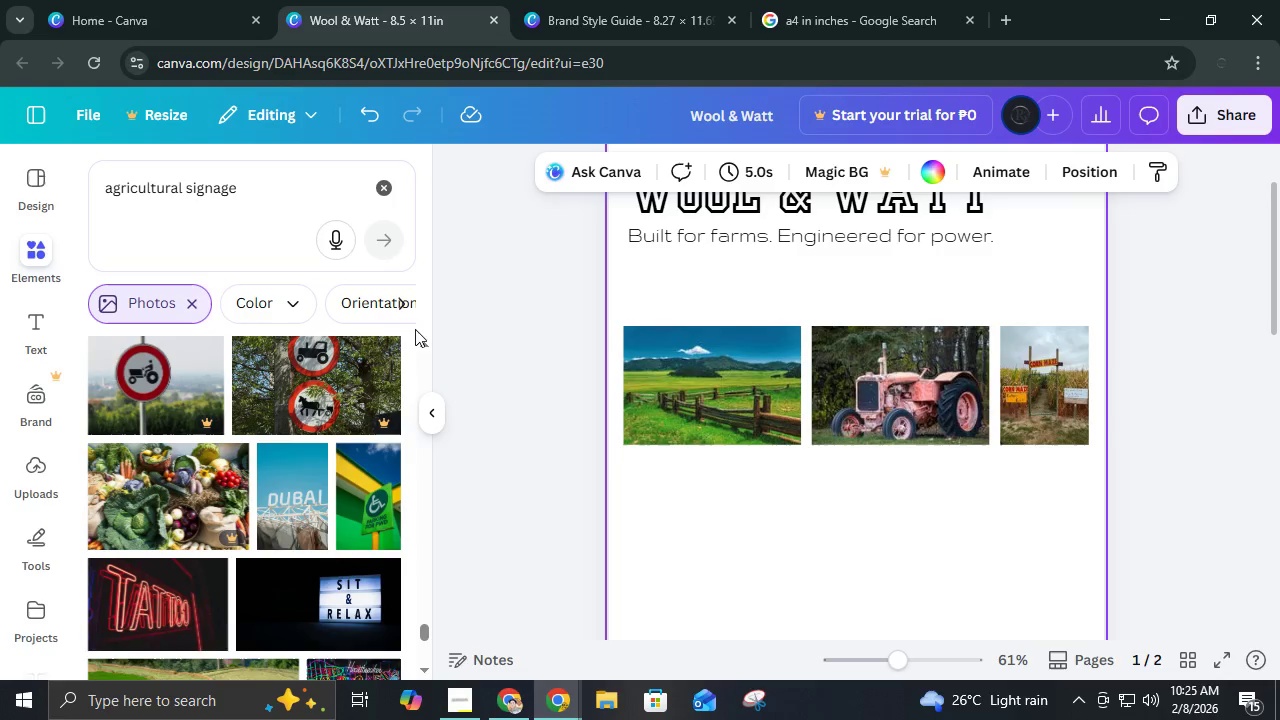 
left_click([376, 191])
 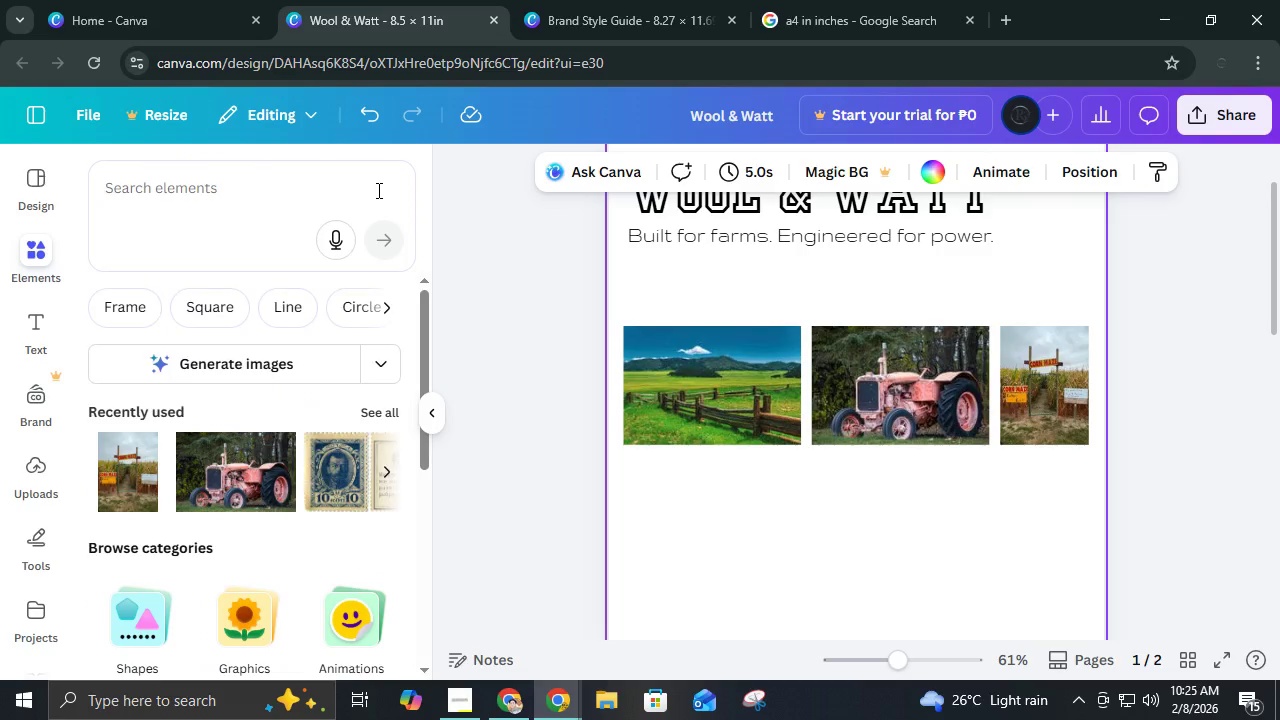 
left_click([377, 190])
 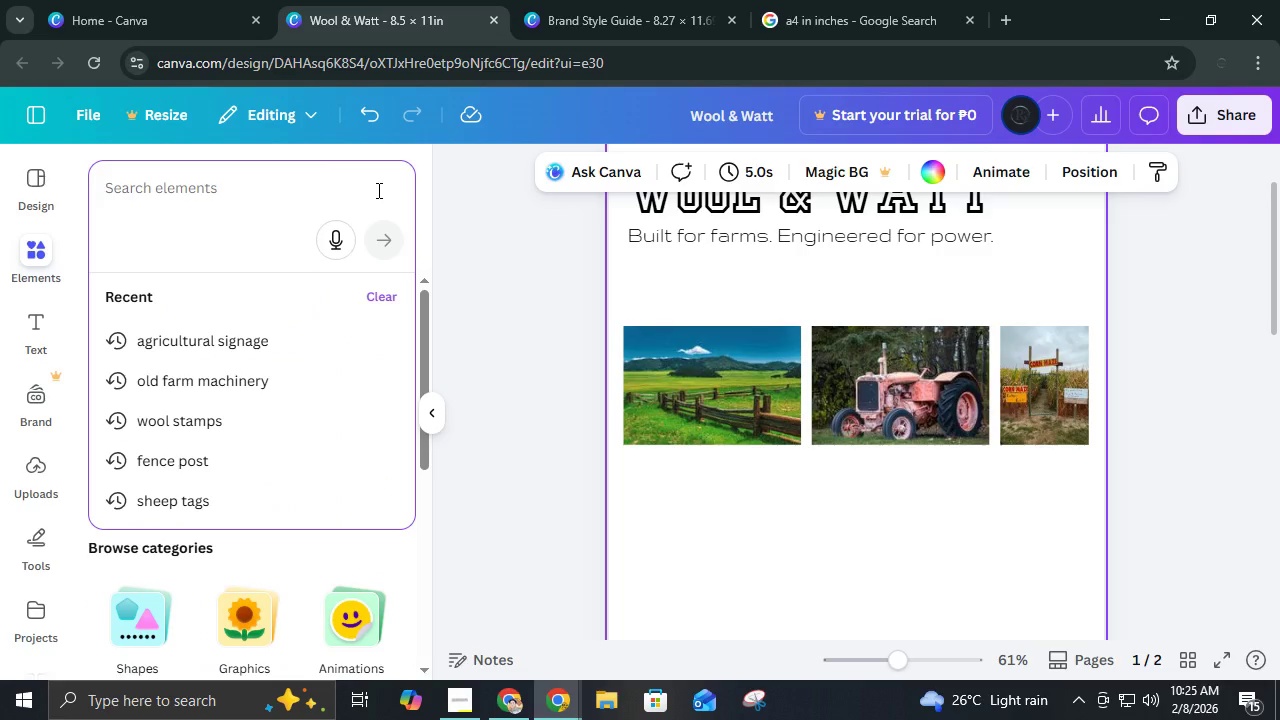 
type(high vl)
key(Backspace)
type(olate)
key(Backspace)
key(Backspace)
key(Backspace)
type(tage warning sign)
 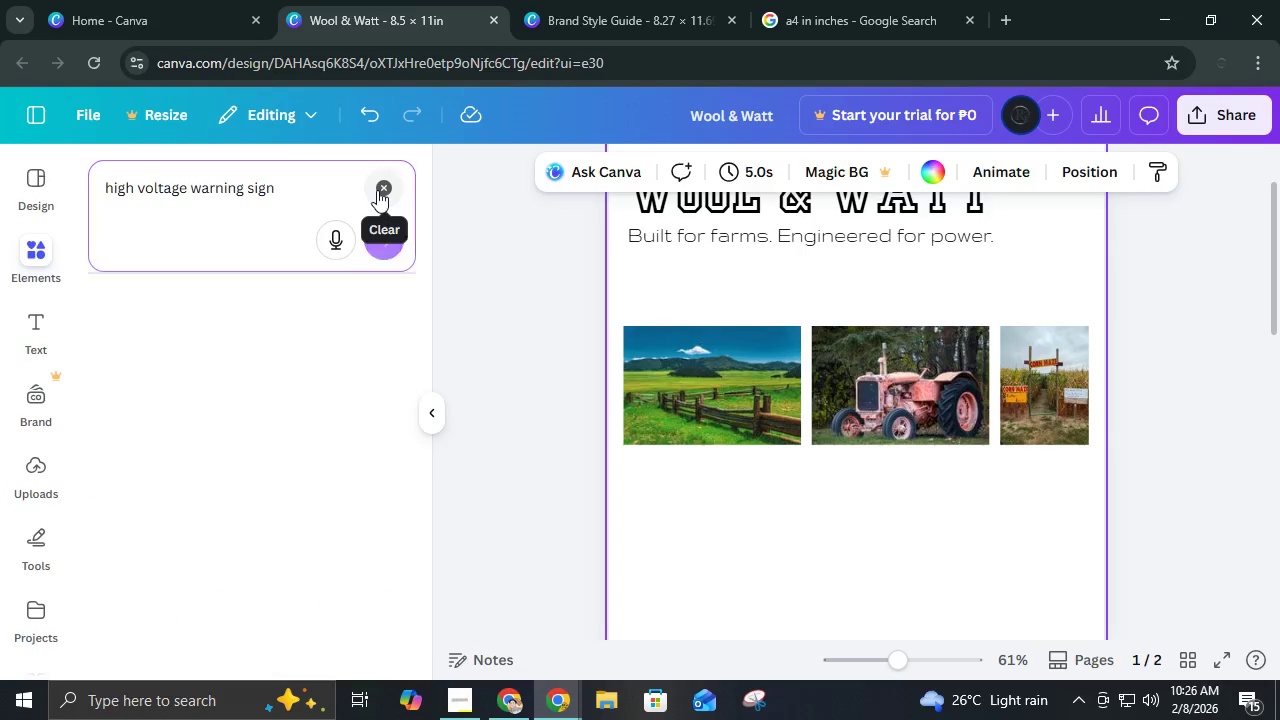 
key(Enter)
 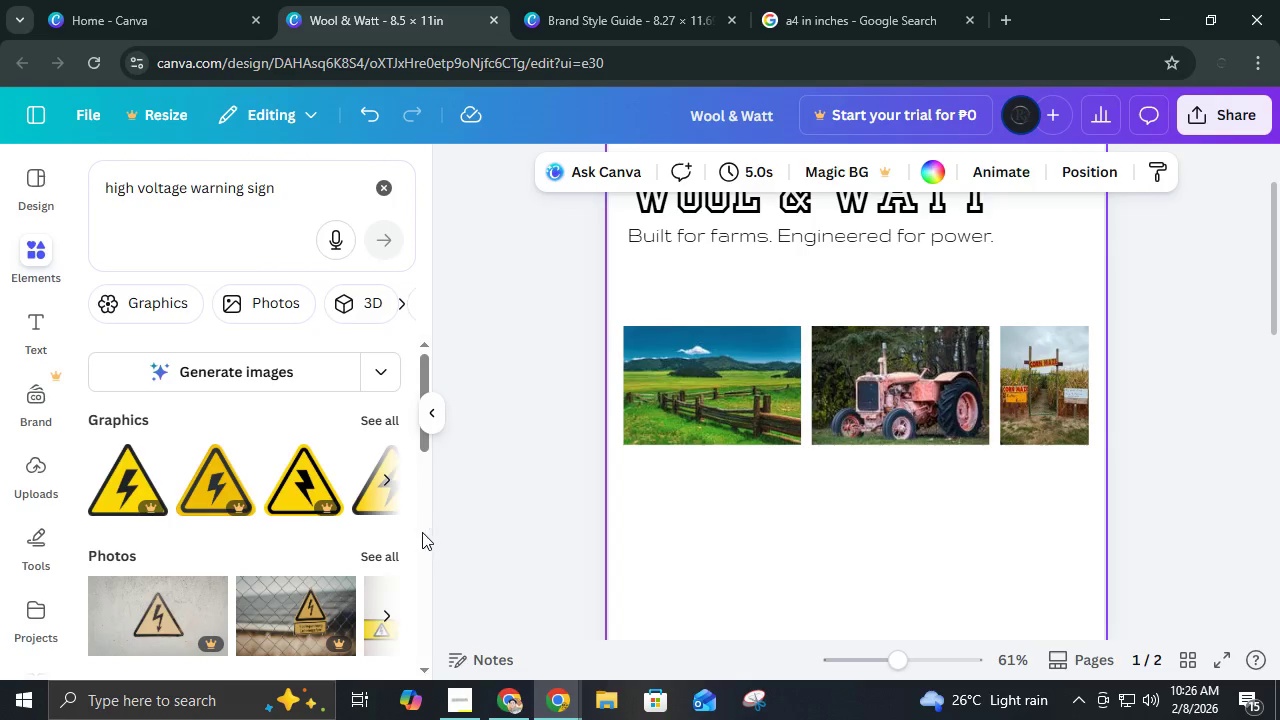 
left_click([394, 546])
 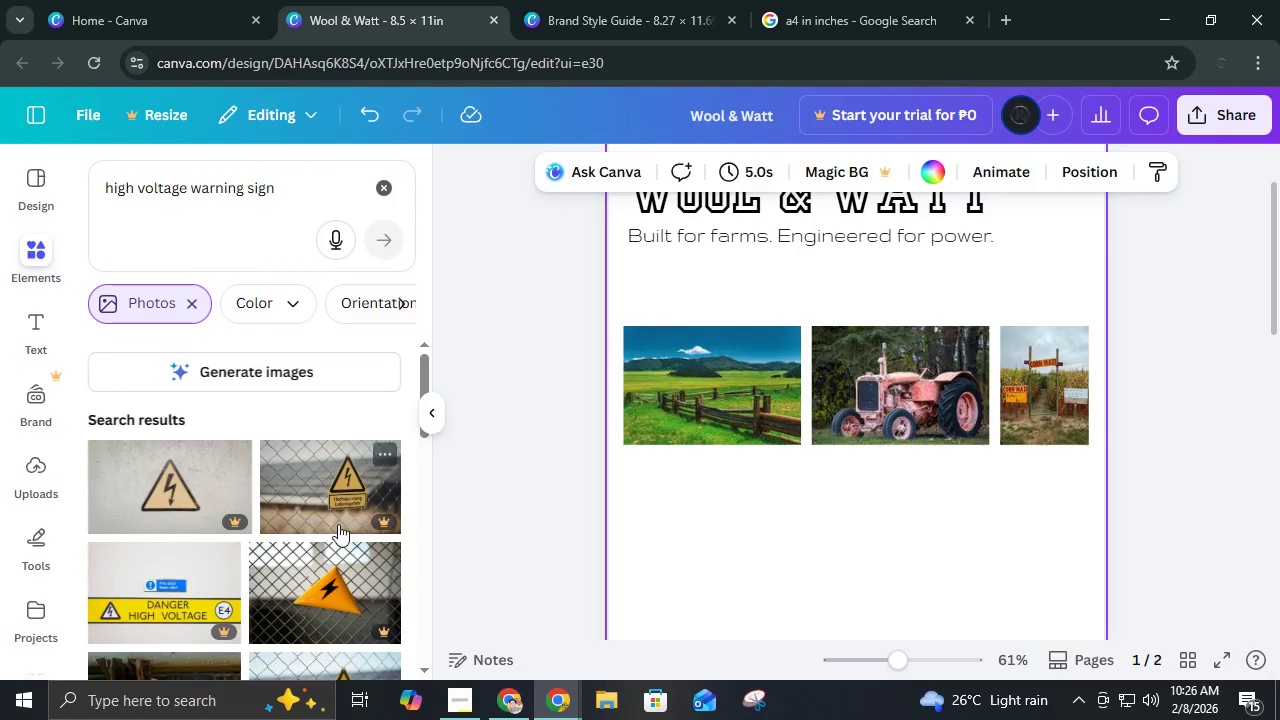 
scroll: coordinate [366, 449], scroll_direction: down, amount: 4.0
 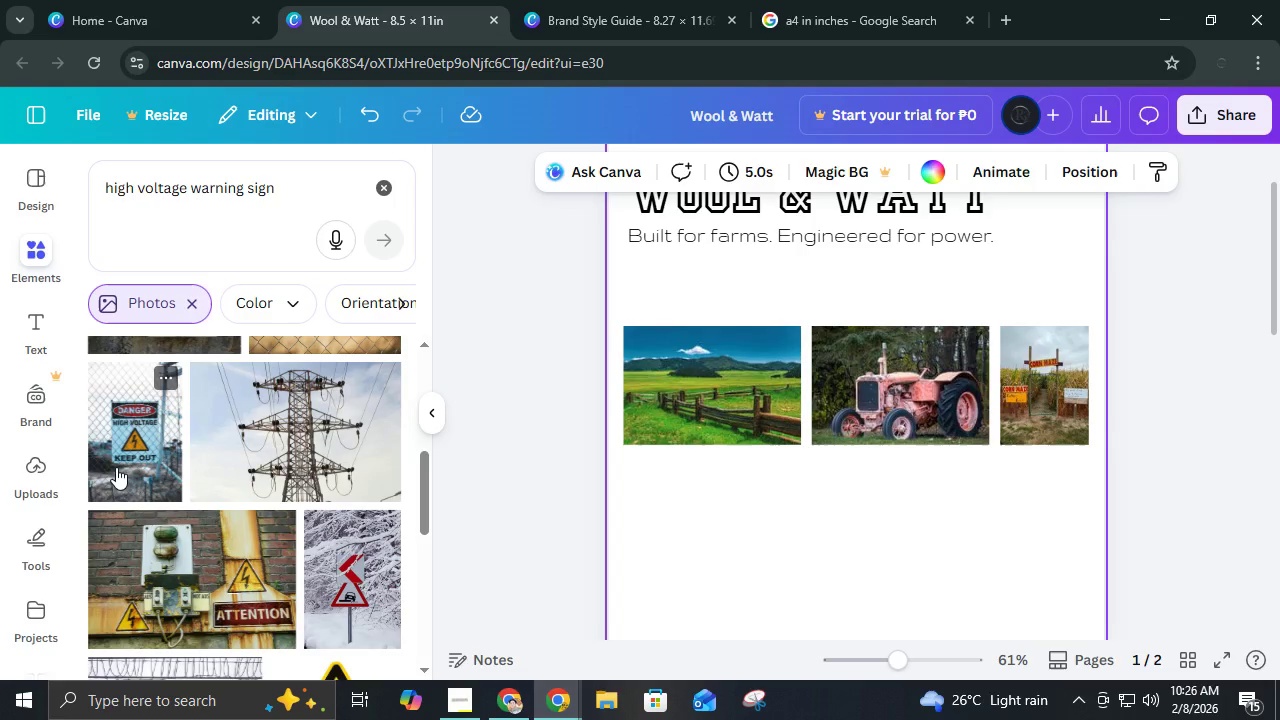 
left_click([116, 467])
 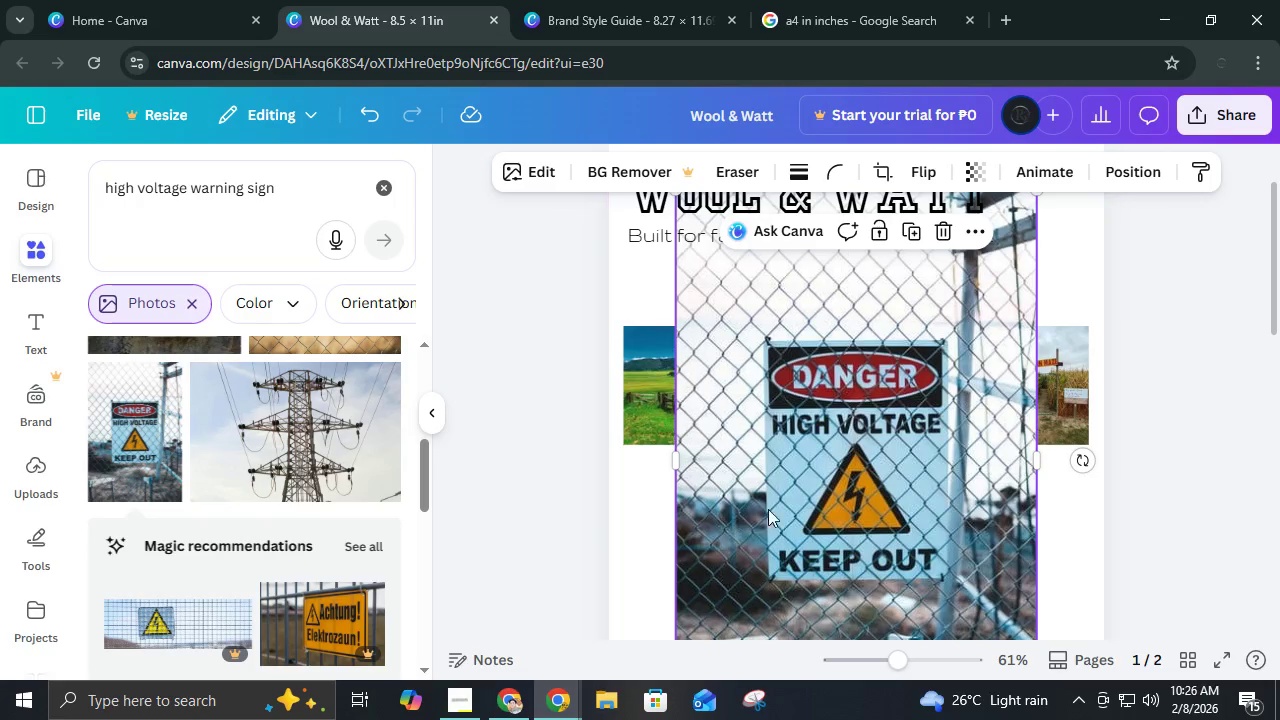 
left_click_drag(start_coordinate=[791, 472], to_coordinate=[795, 491])
 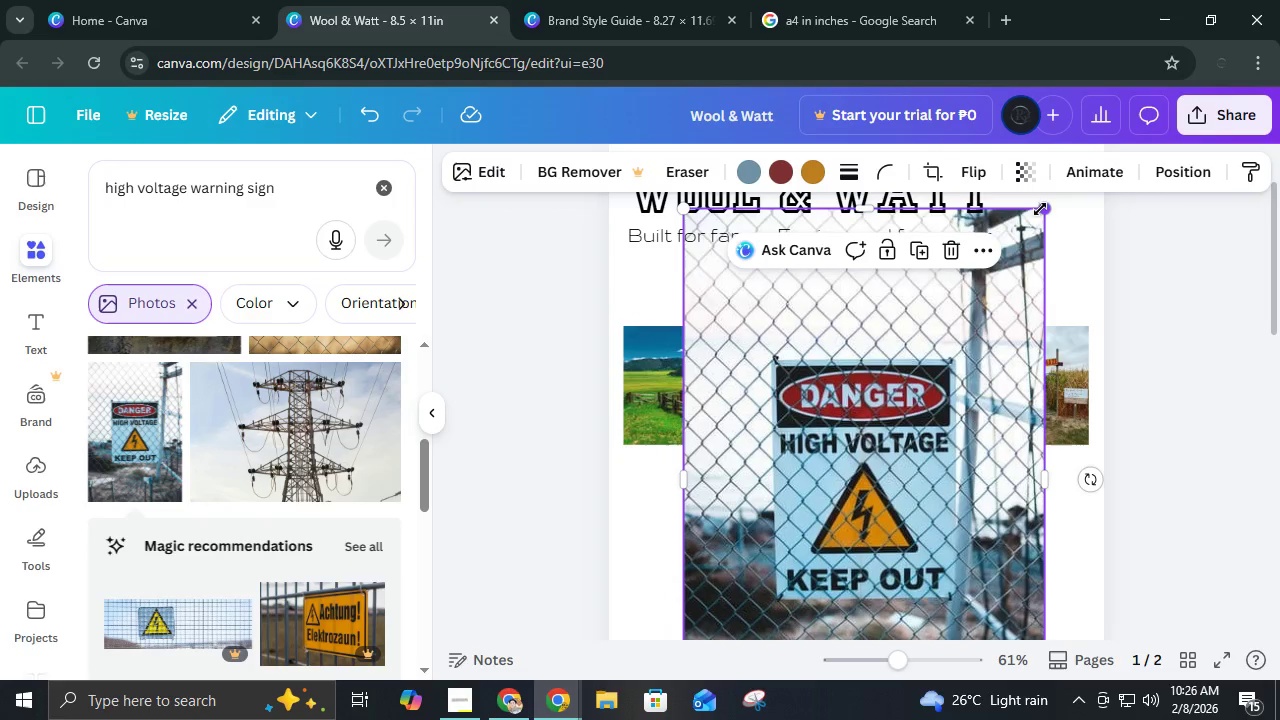 
left_click_drag(start_coordinate=[1044, 207], to_coordinate=[829, 527])
 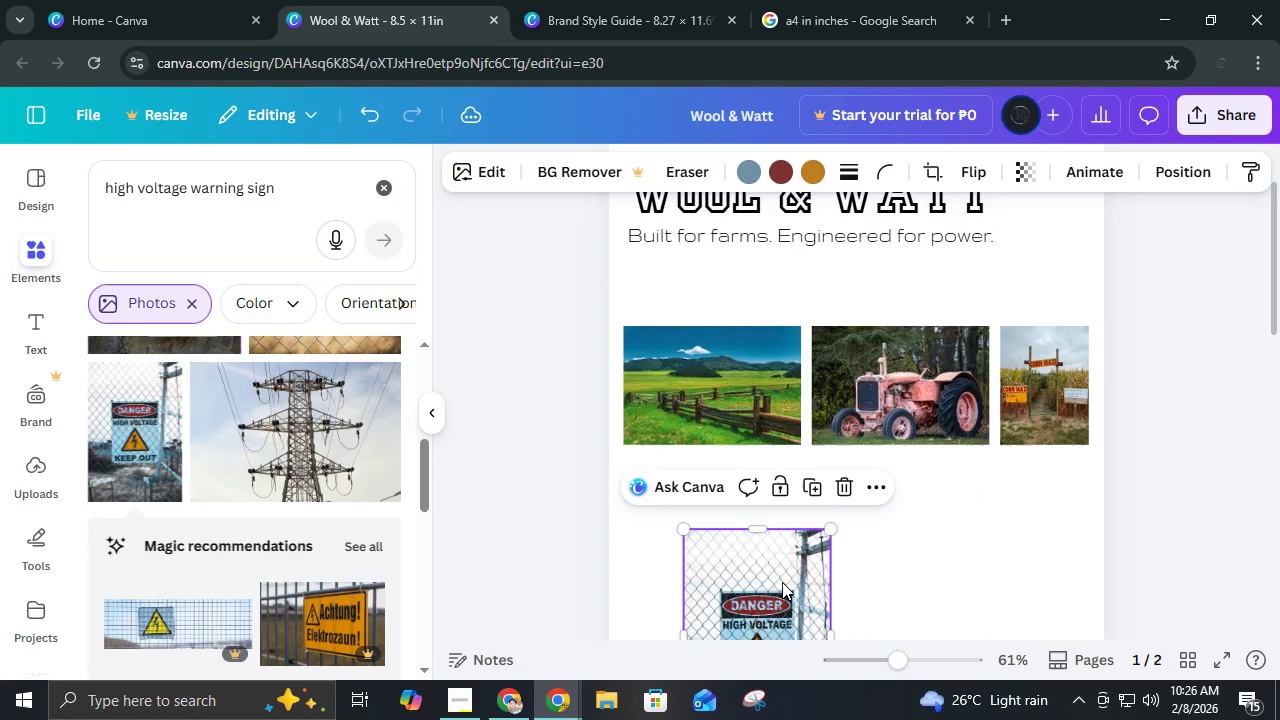 
left_click_drag(start_coordinate=[782, 583], to_coordinate=[720, 380])
 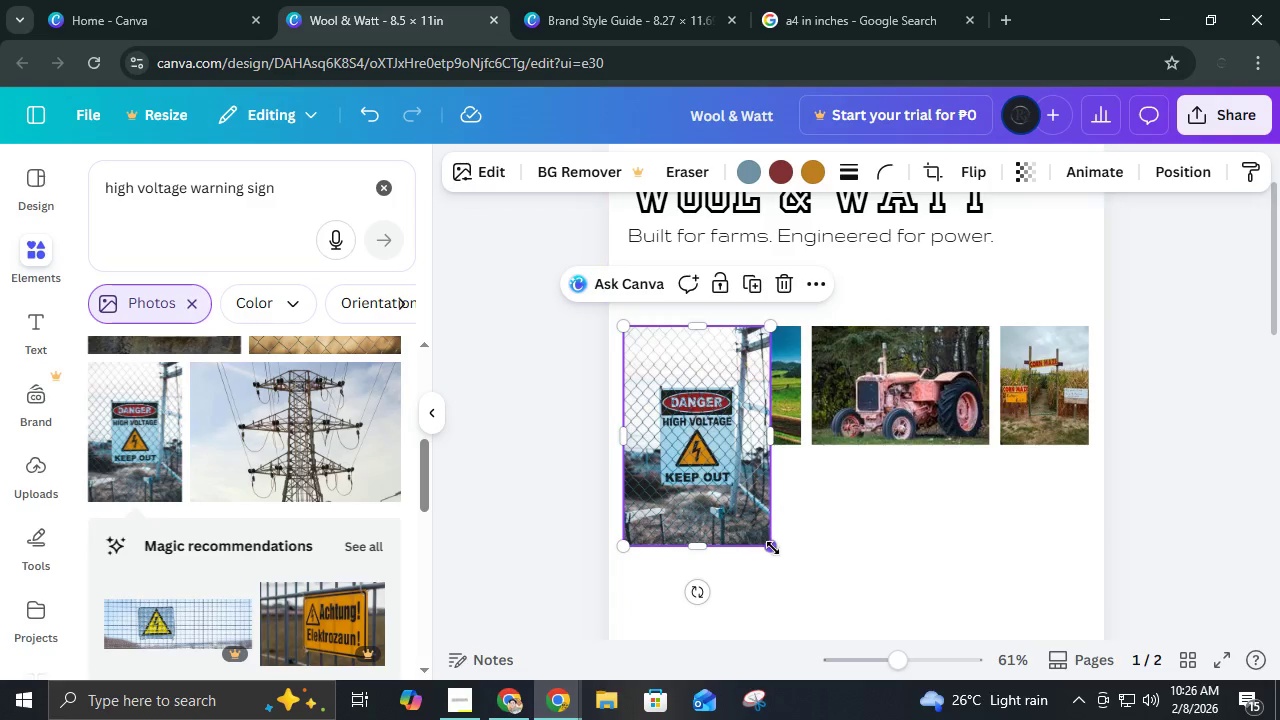 
left_click_drag(start_coordinate=[773, 548], to_coordinate=[707, 439])
 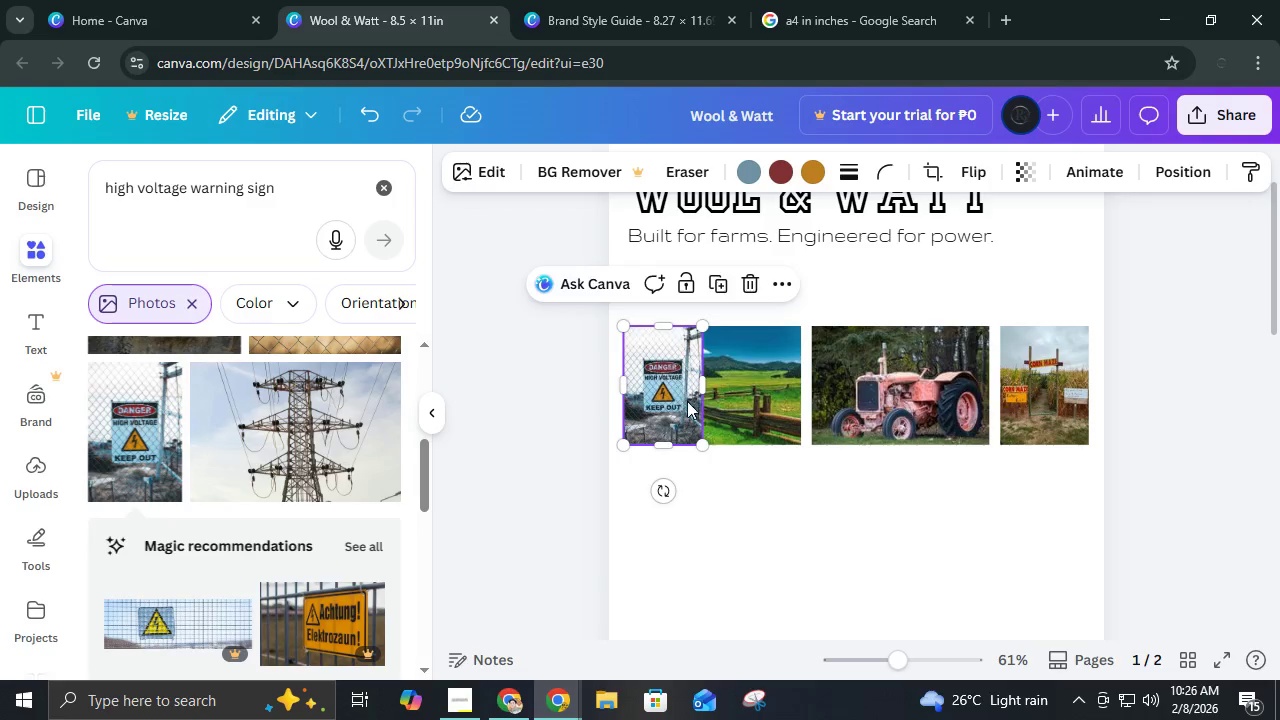 
left_click_drag(start_coordinate=[681, 394], to_coordinate=[681, 514])
 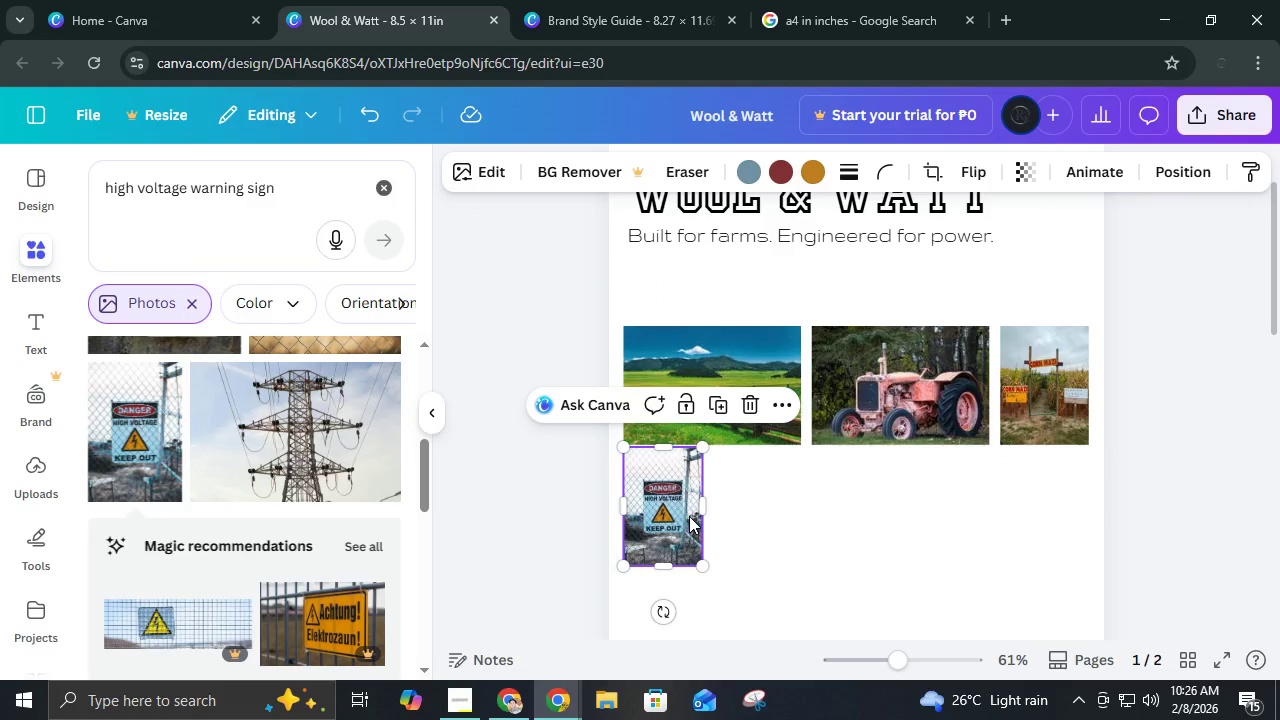 
key(ArrowDown)
 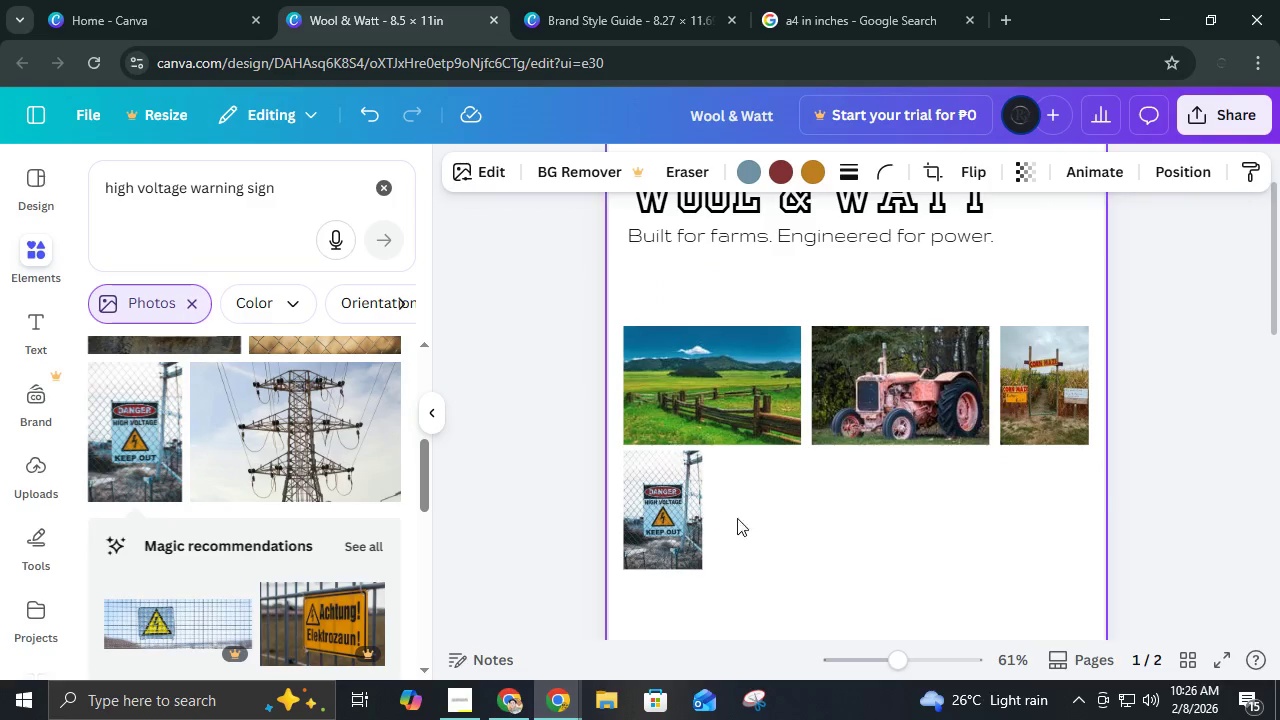 
key(ArrowDown)
 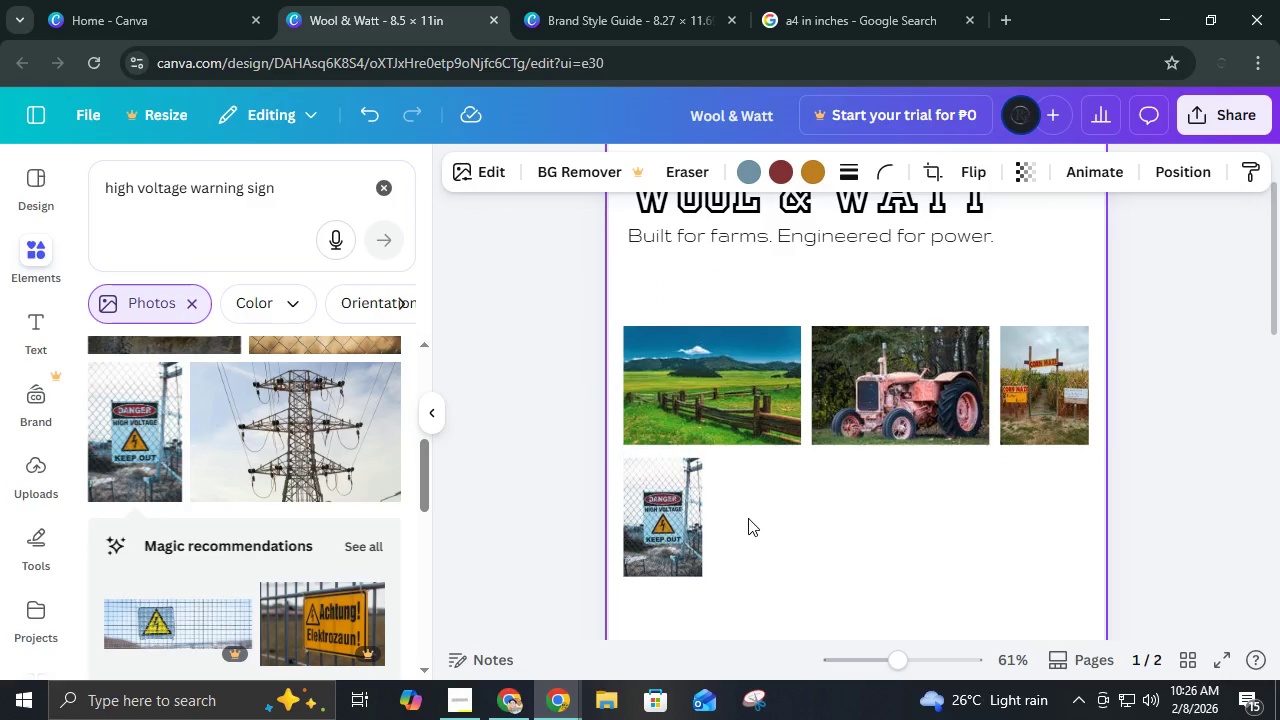 
key(ArrowDown)
 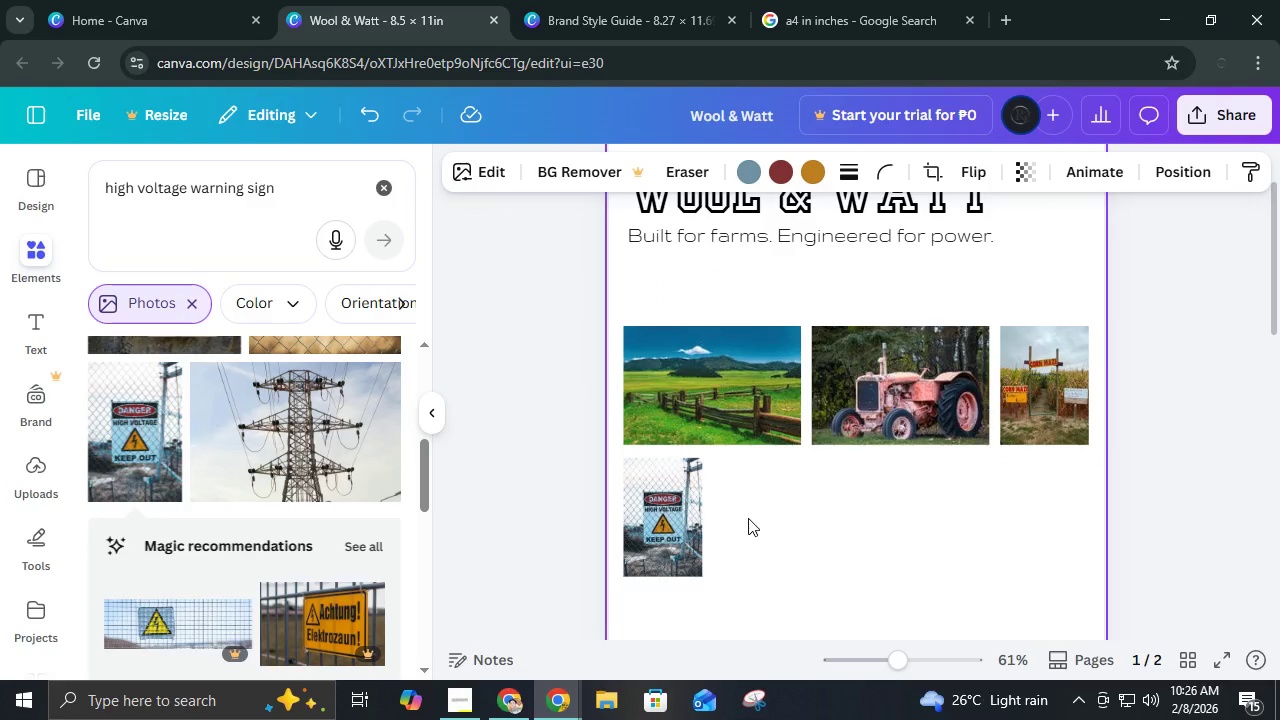 
left_click([748, 518])
 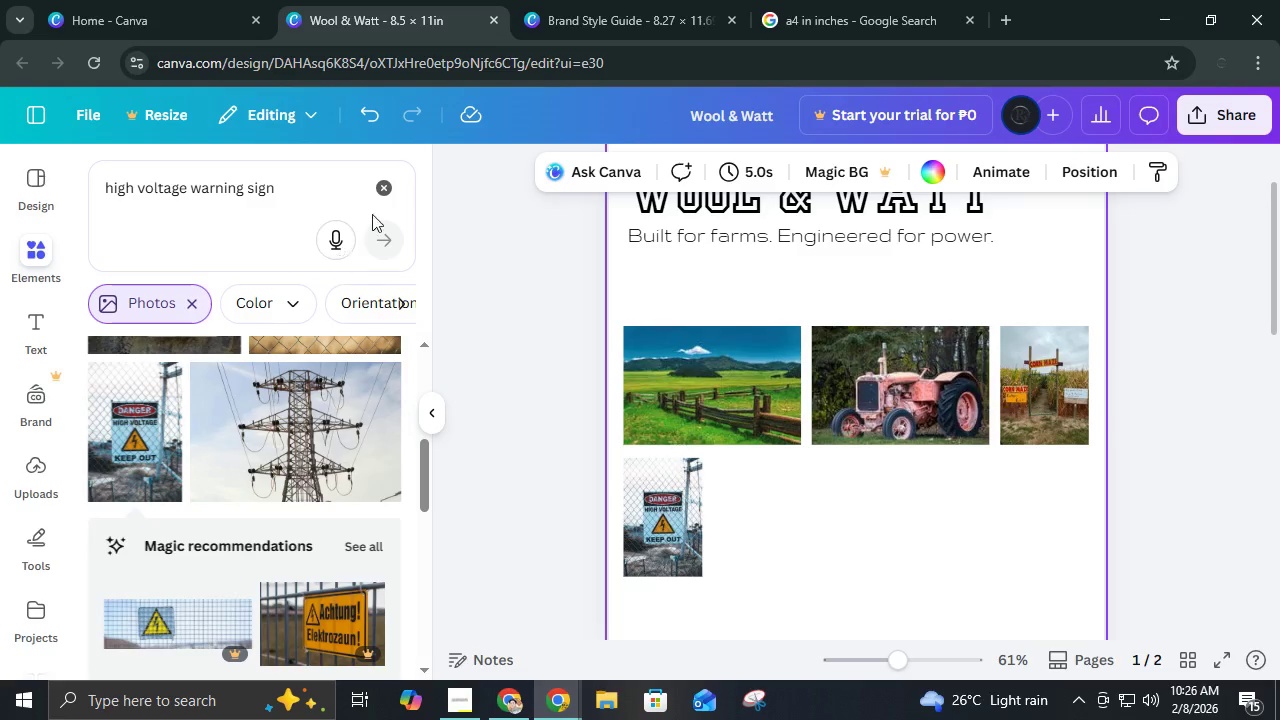 
scroll: coordinate [257, 526], scroll_direction: down, amount: 4.0
 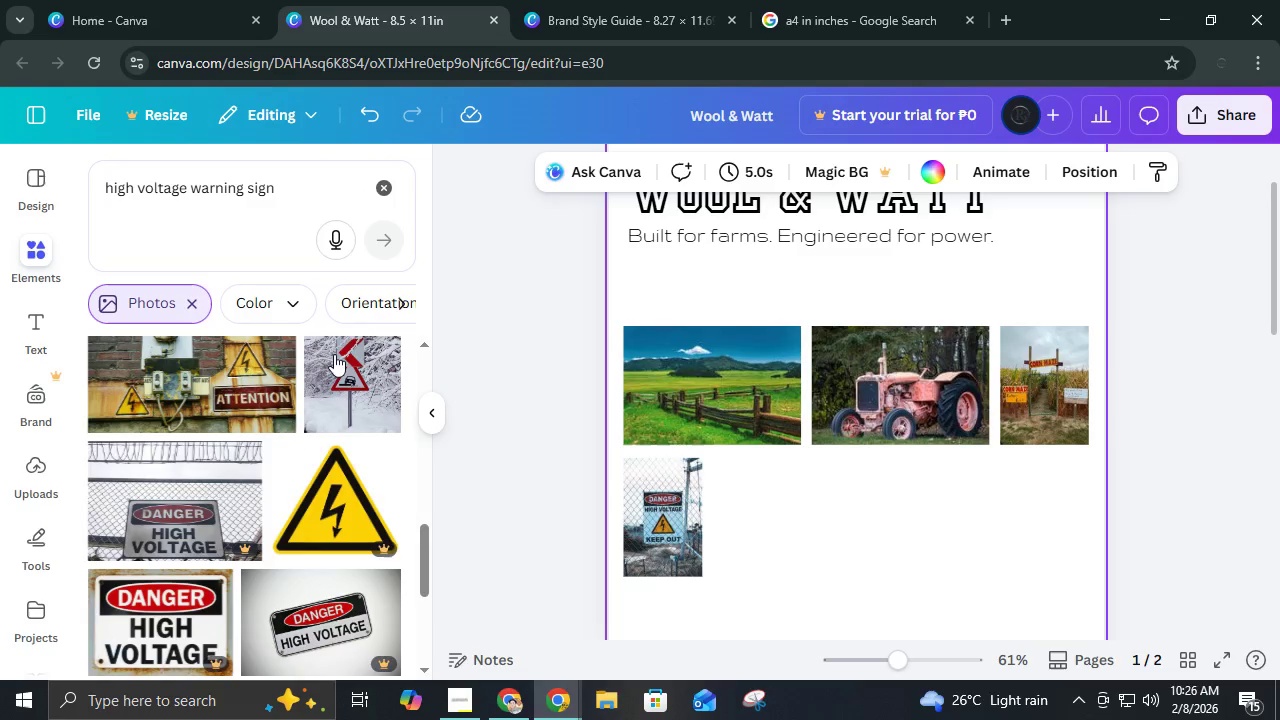 
left_click([384, 190])
 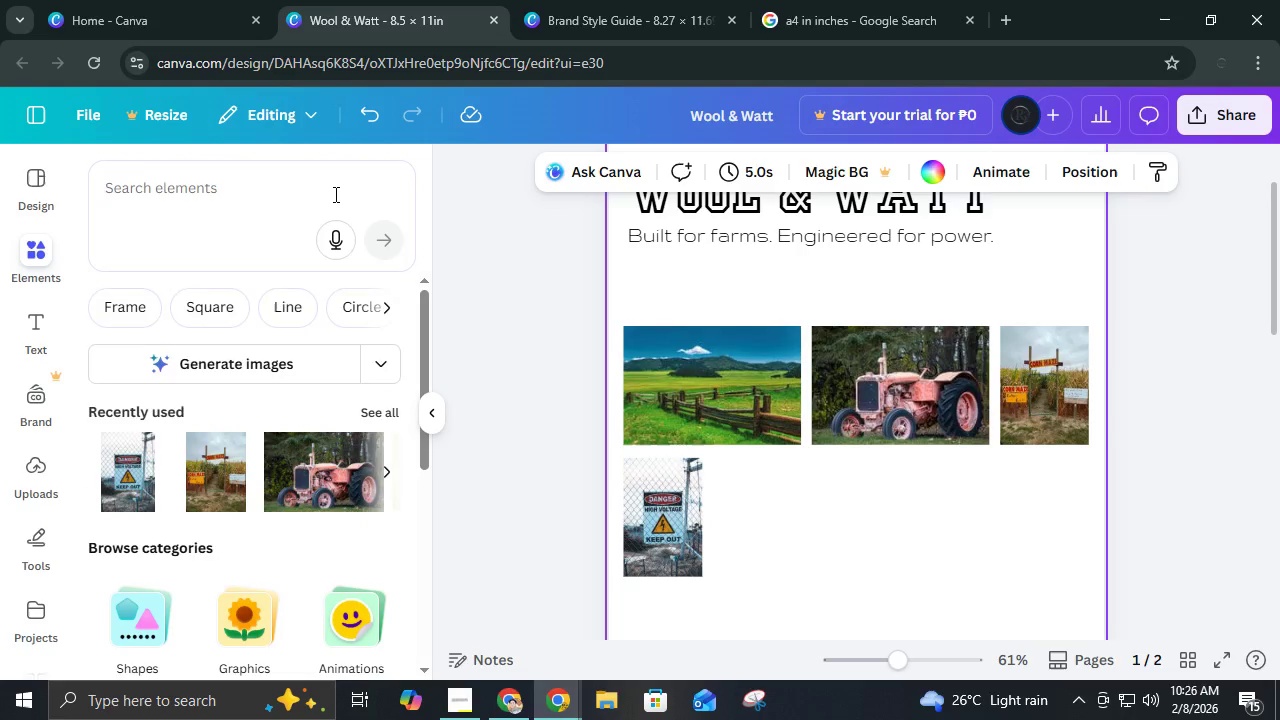 
left_click([334, 194])
 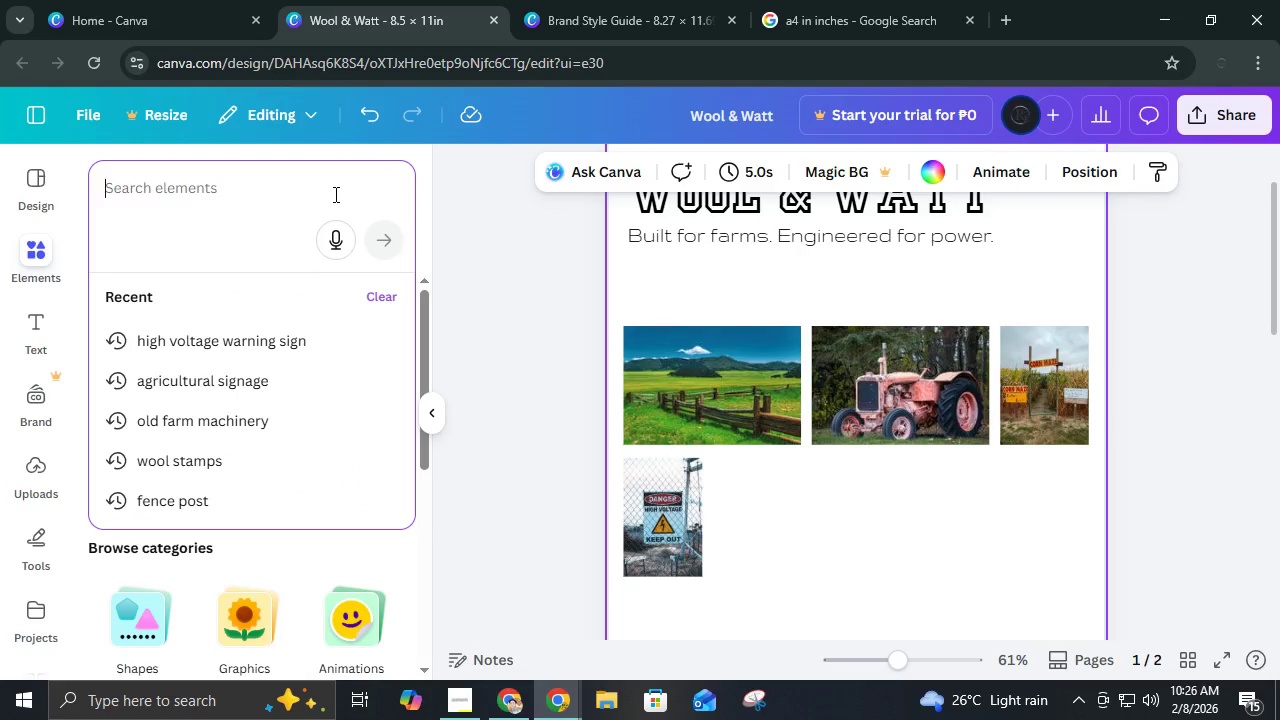 
type(utility pos)
key(Backspace)
type(le)
 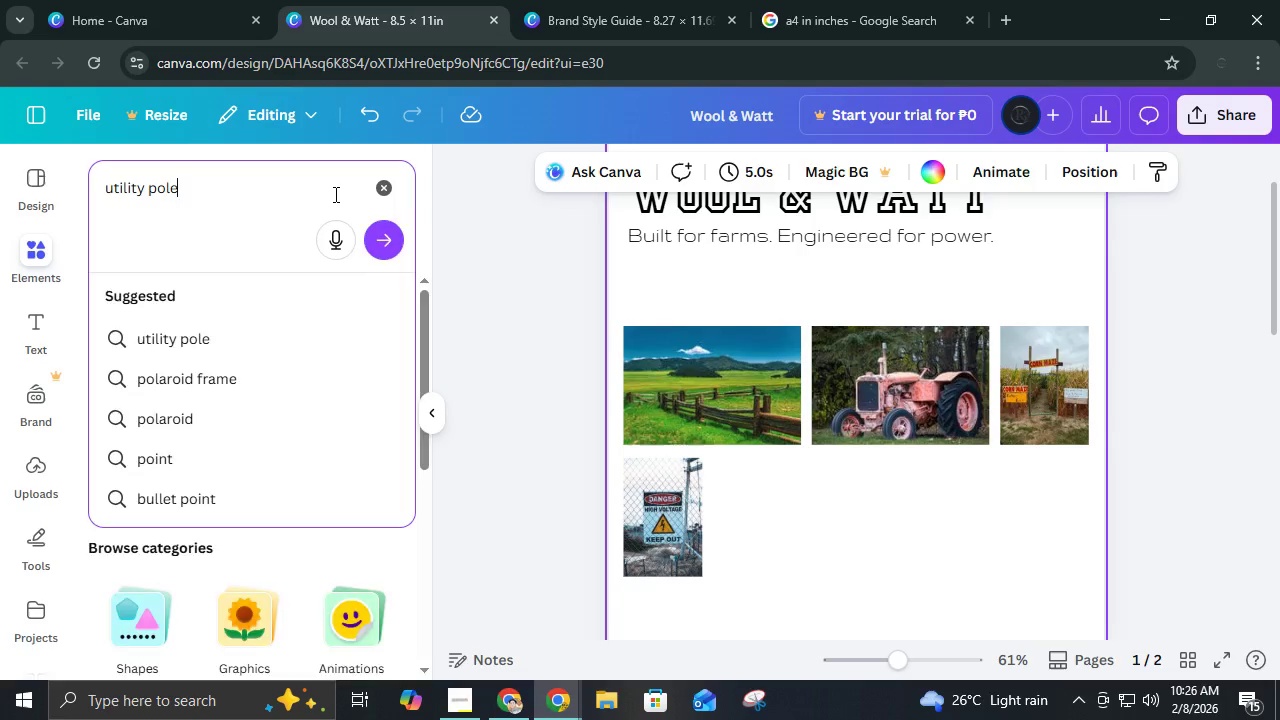 
key(Enter)
 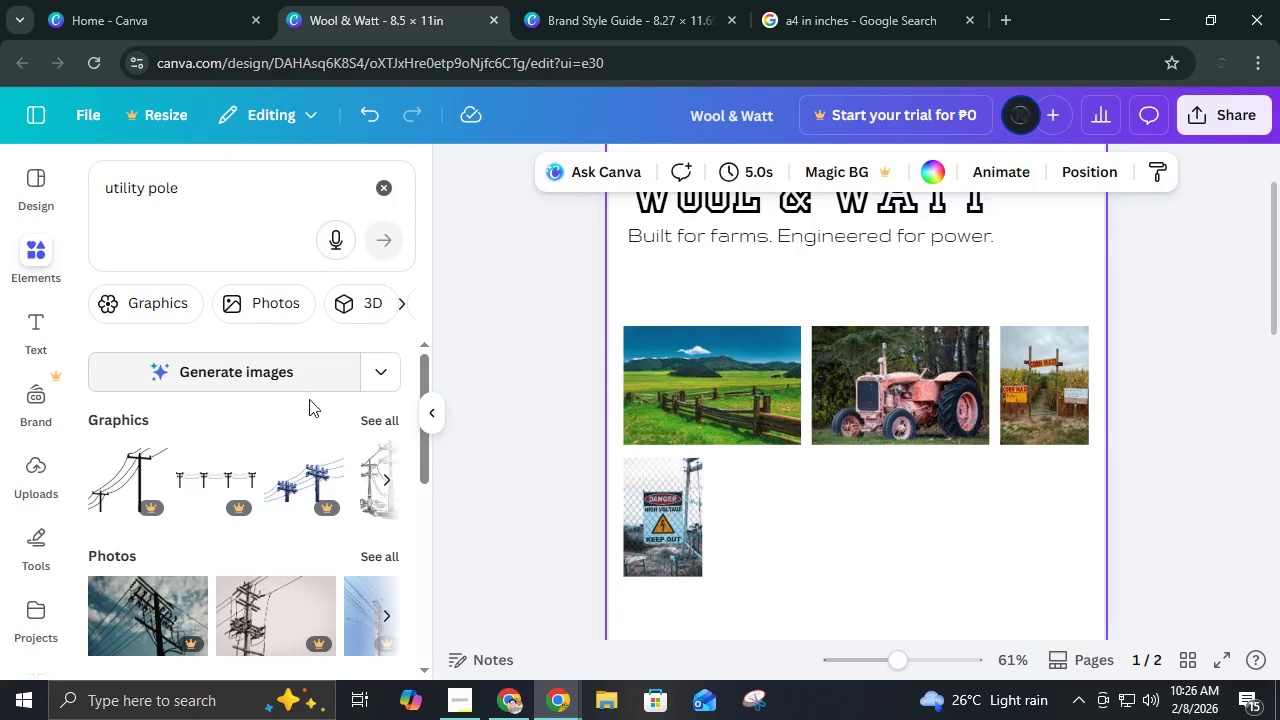 
left_click([384, 545])
 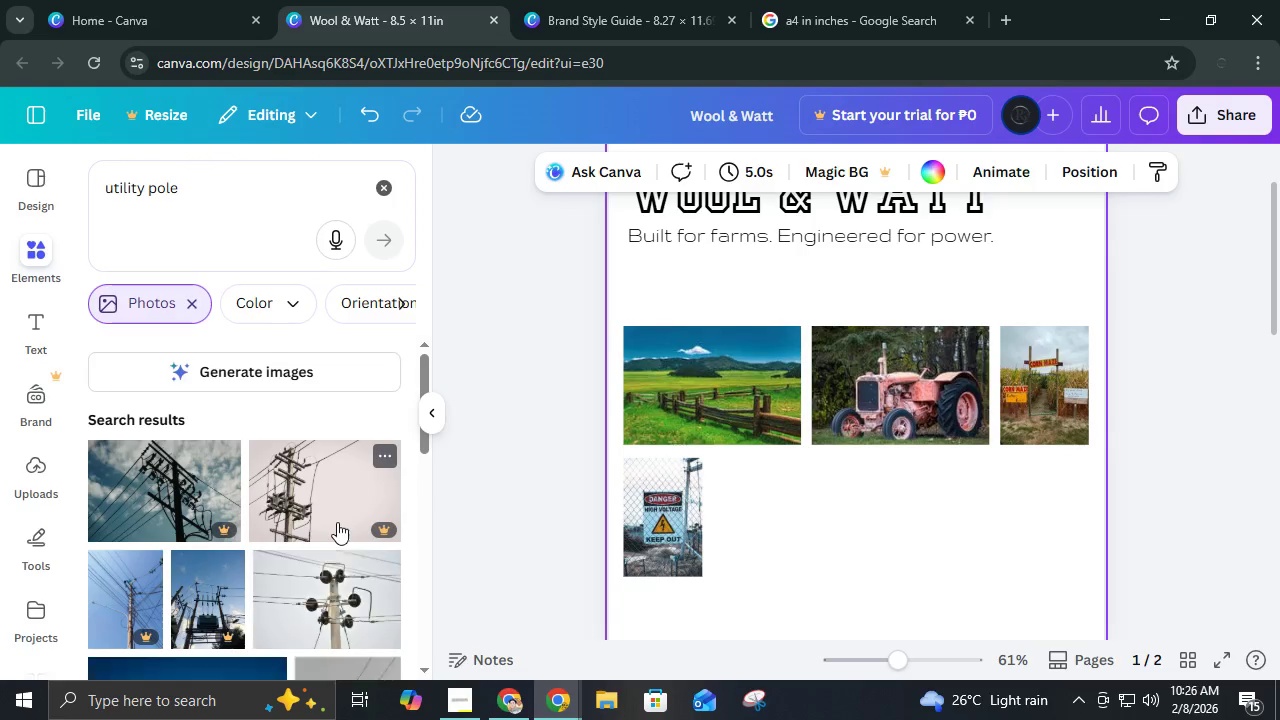 
scroll: coordinate [354, 516], scroll_direction: down, amount: 8.0
 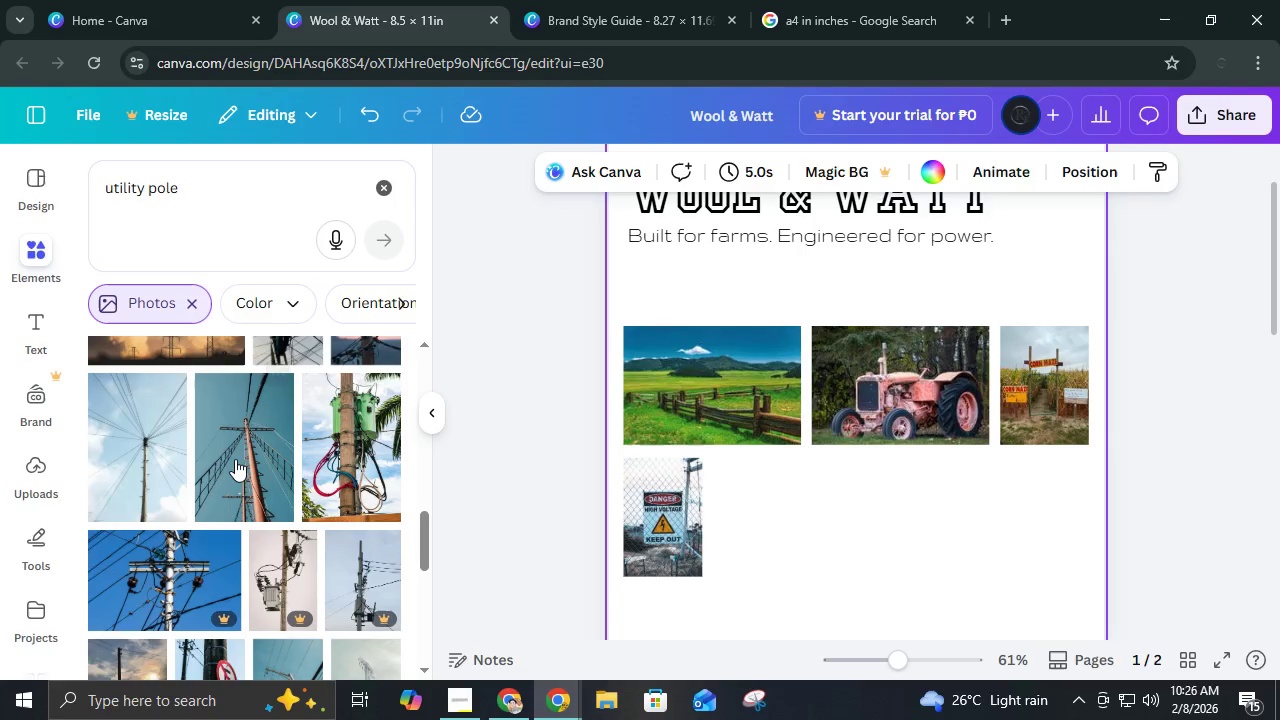 
left_click([235, 459])
 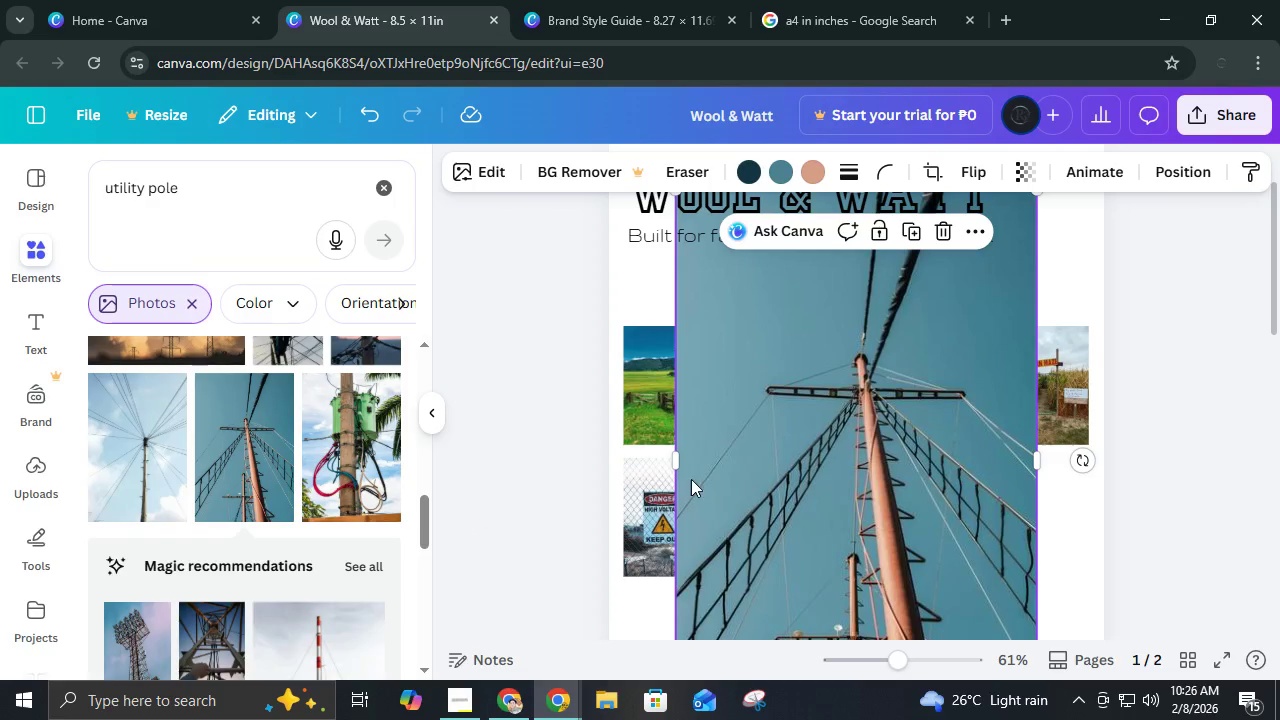 
scroll: coordinate [210, 488], scroll_direction: down, amount: 7.0
 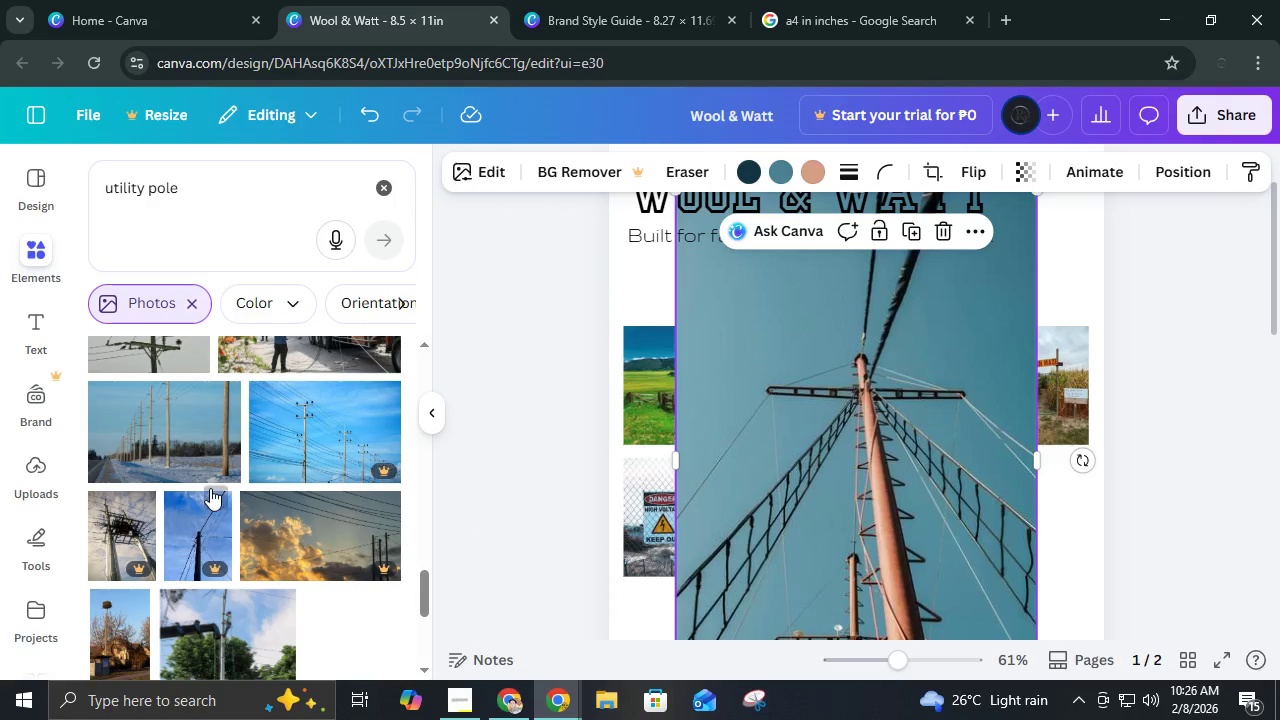 
scroll: coordinate [210, 488], scroll_direction: up, amount: 1.0
 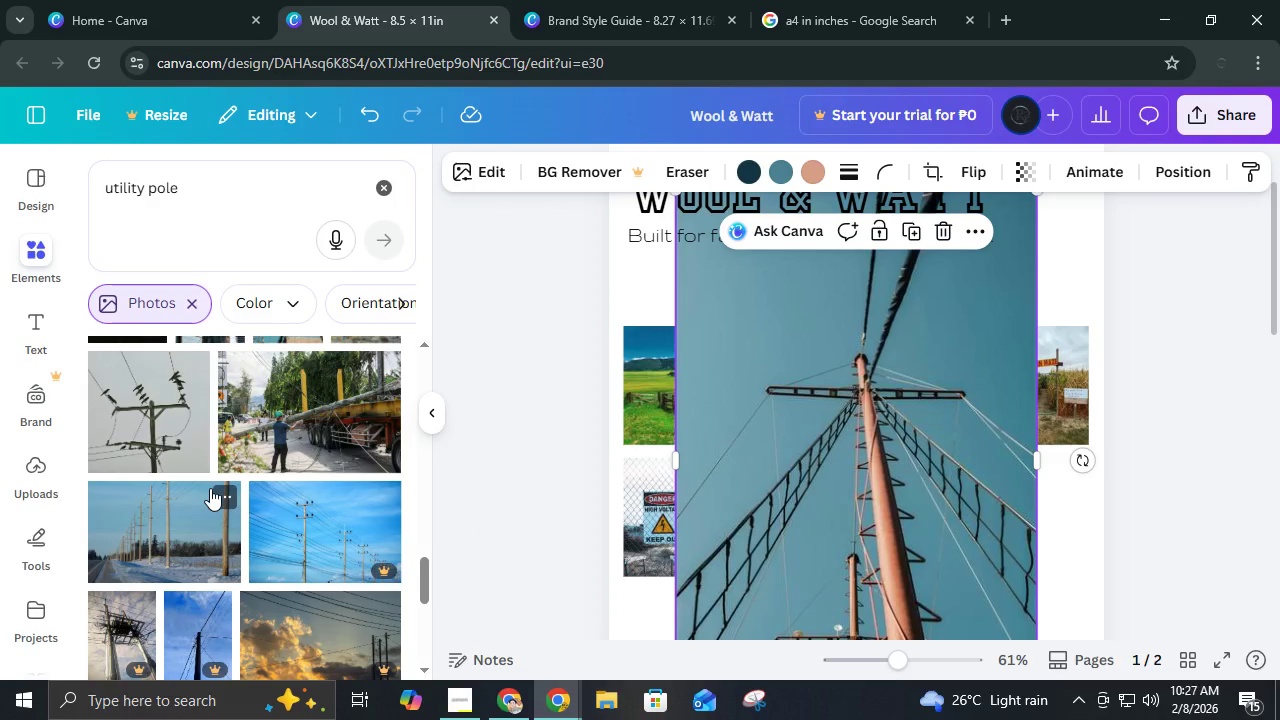 
scroll: coordinate [211, 488], scroll_direction: down, amount: 4.0
 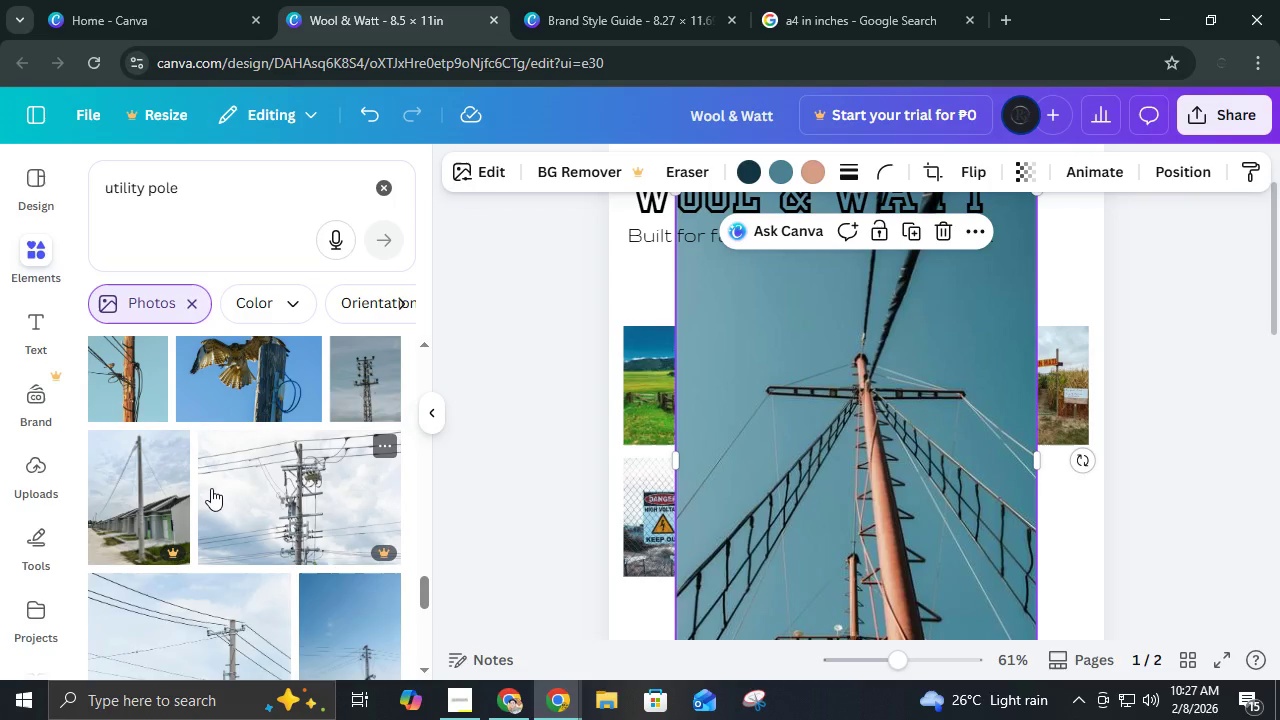 
scroll: coordinate [214, 488], scroll_direction: up, amount: 1.0
 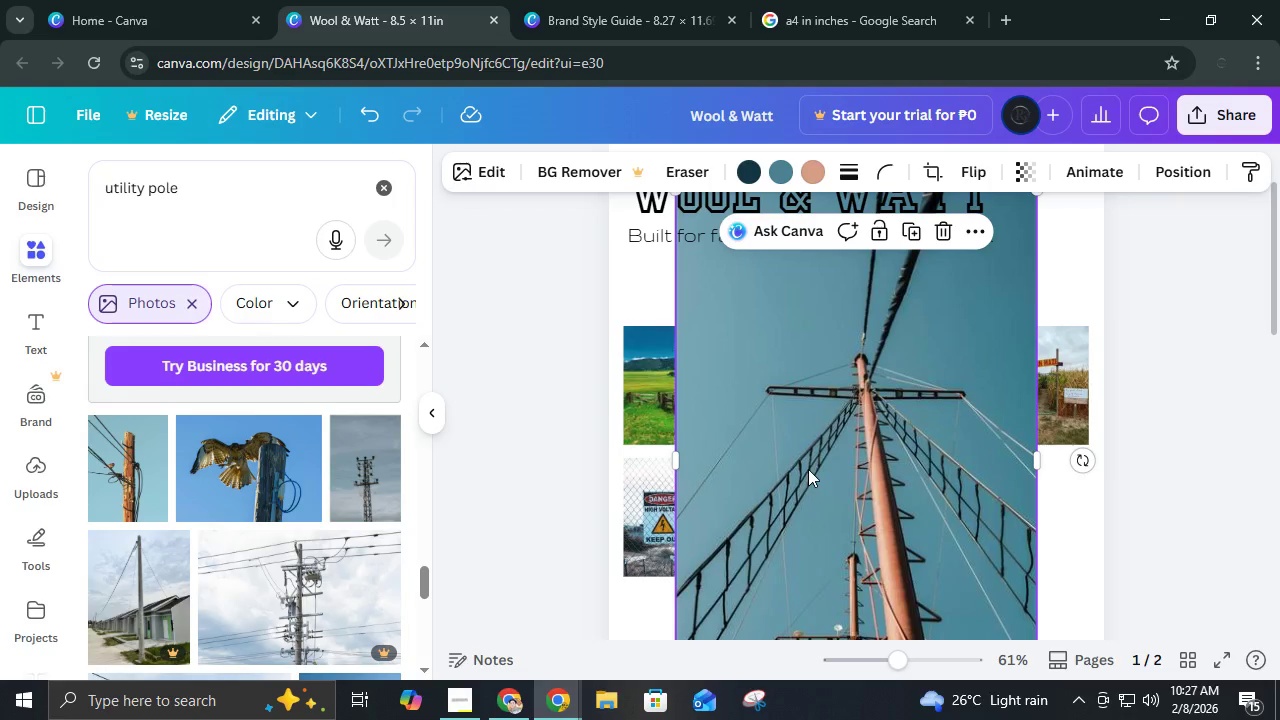 
left_click_drag(start_coordinate=[808, 469], to_coordinate=[757, 525])
 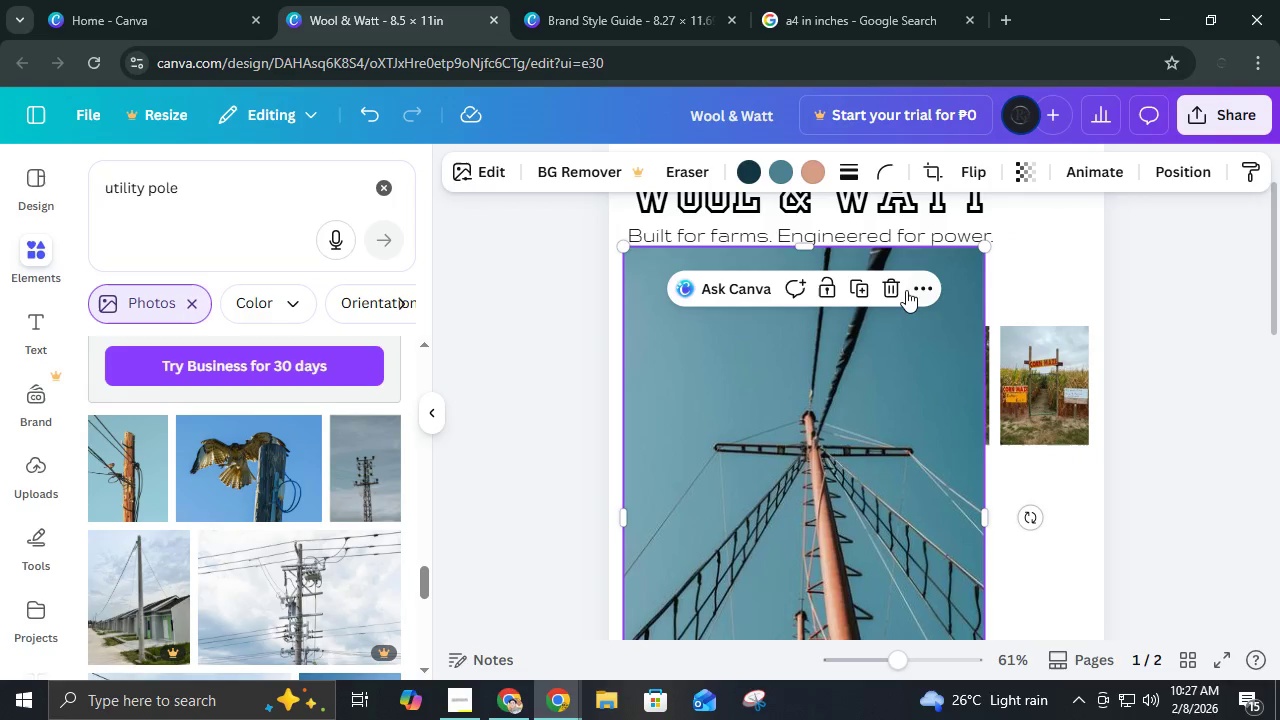 
left_click([895, 290])
 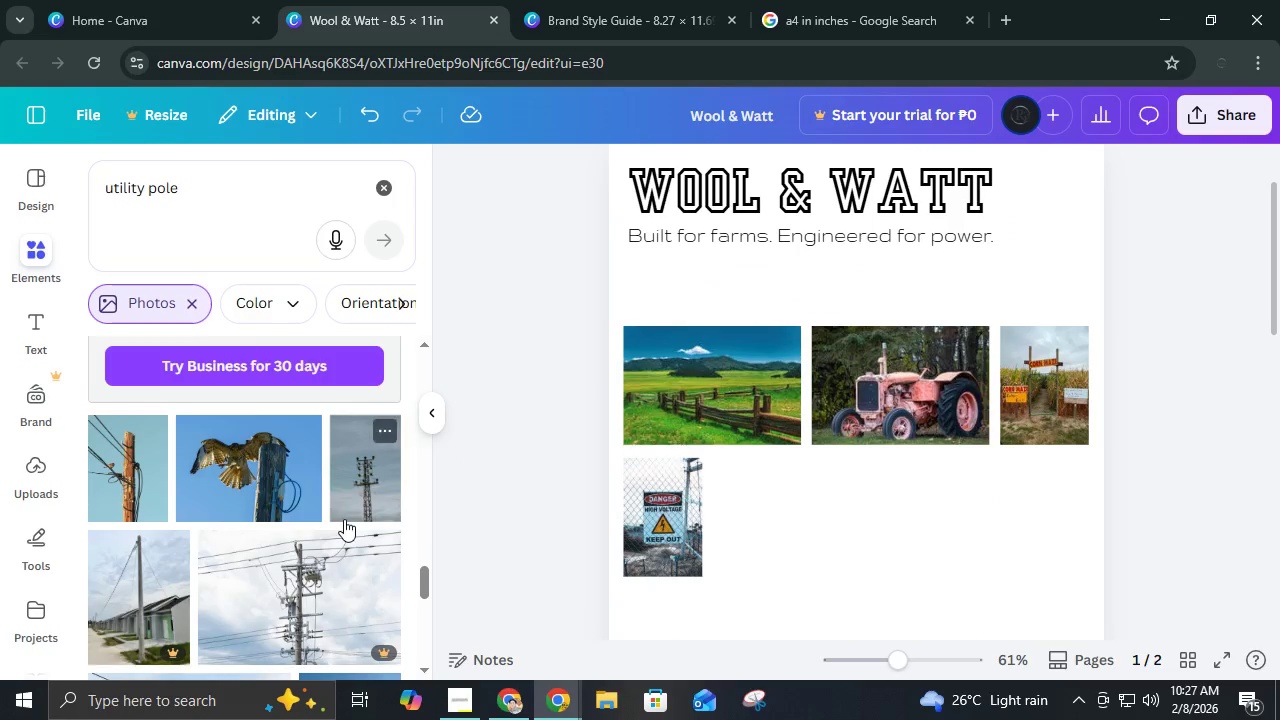 
scroll: coordinate [358, 573], scroll_direction: down, amount: 14.0
 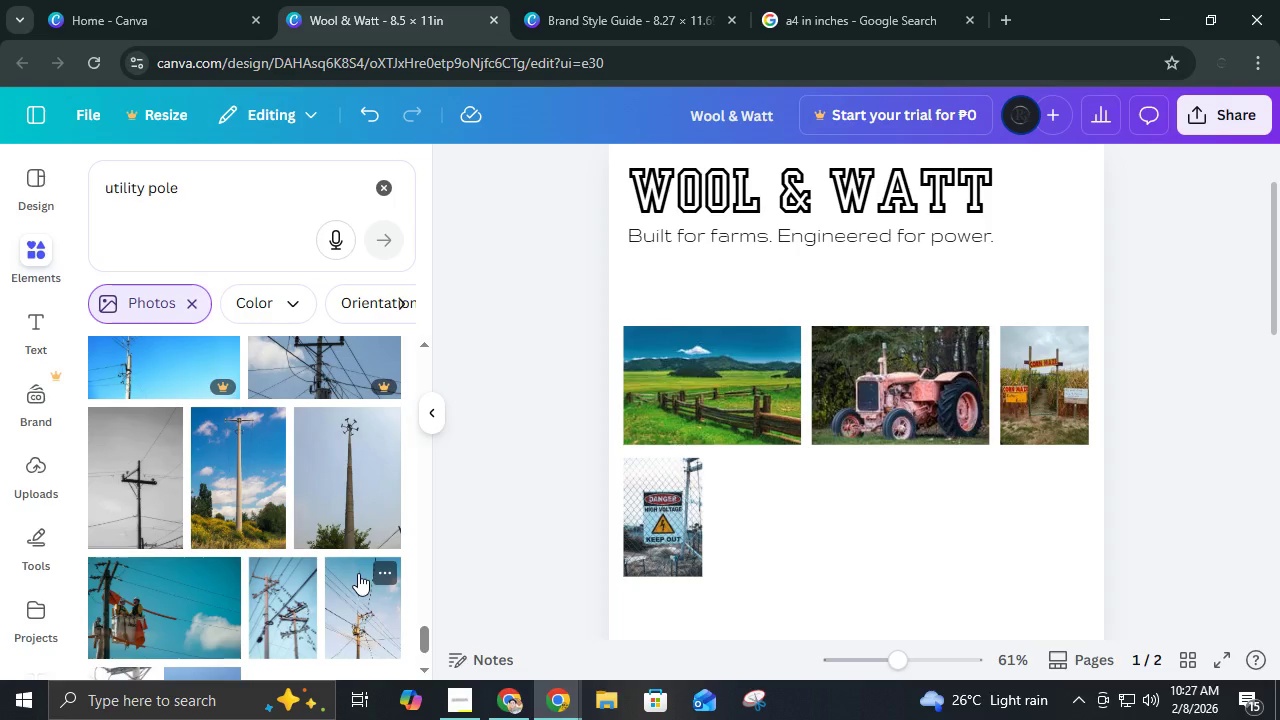 
scroll: coordinate [358, 573], scroll_direction: down, amount: 2.0
 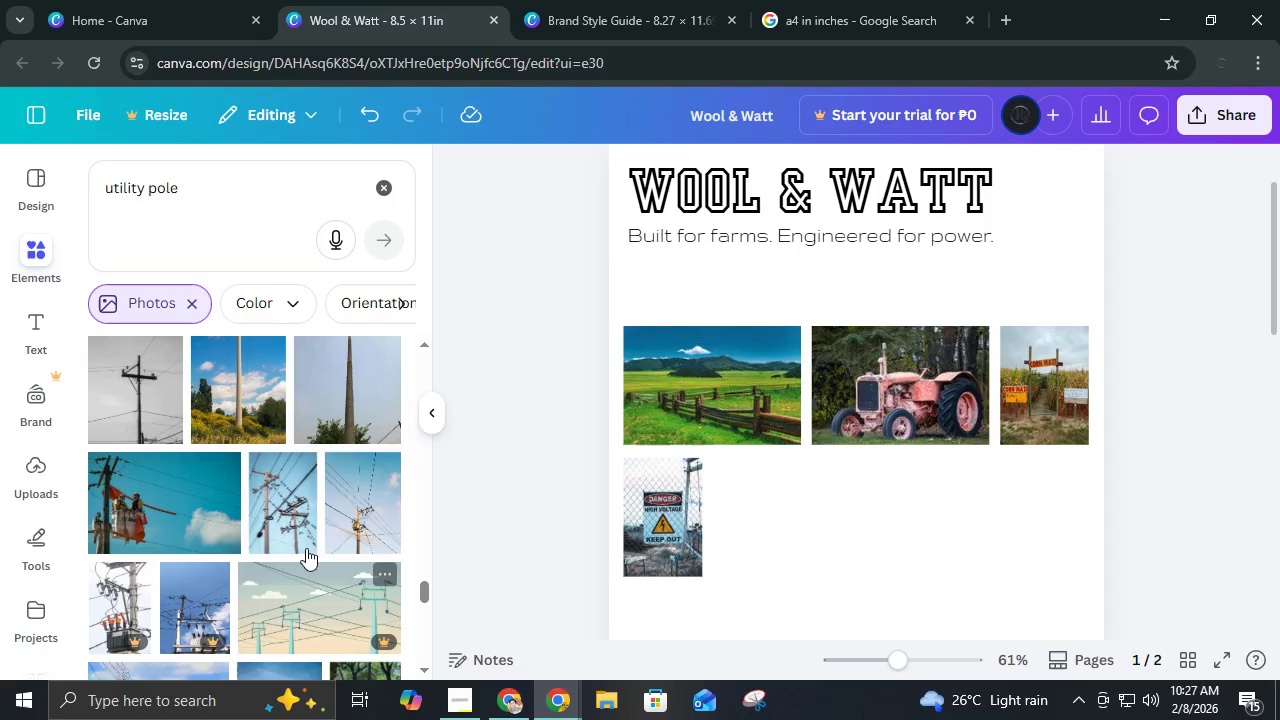 
left_click([302, 527])
 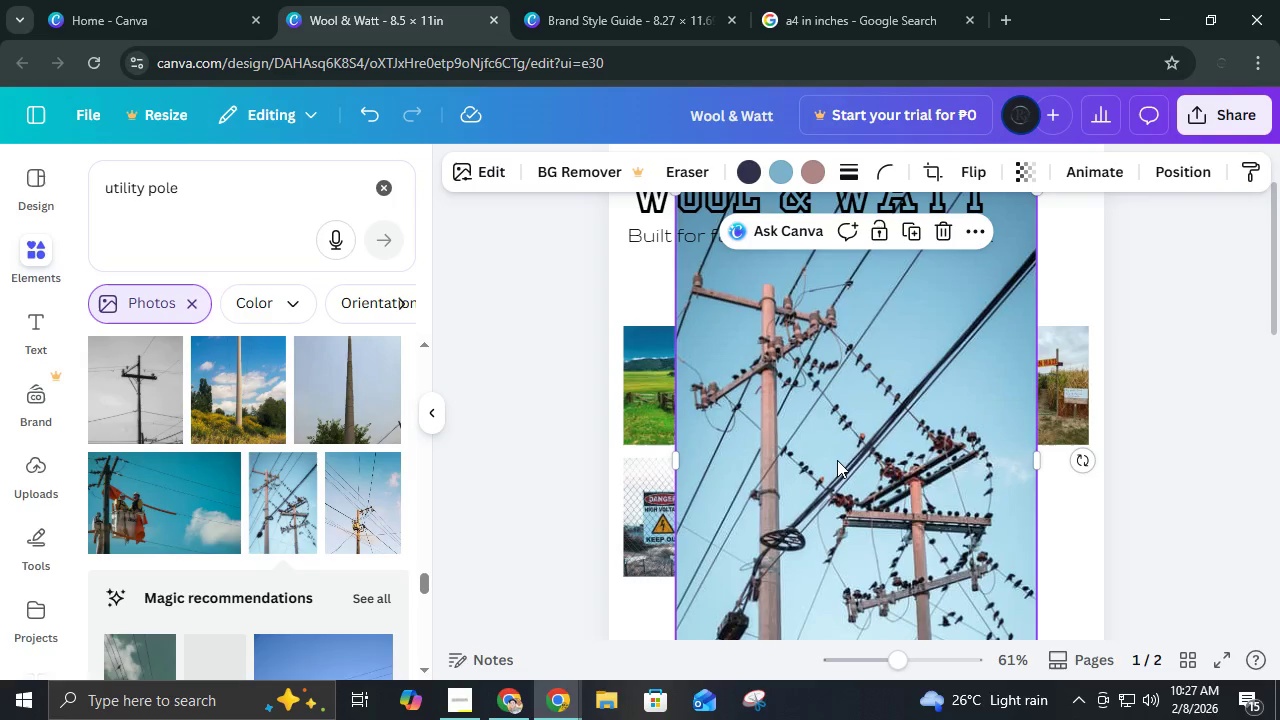 
key(Control+Z)
 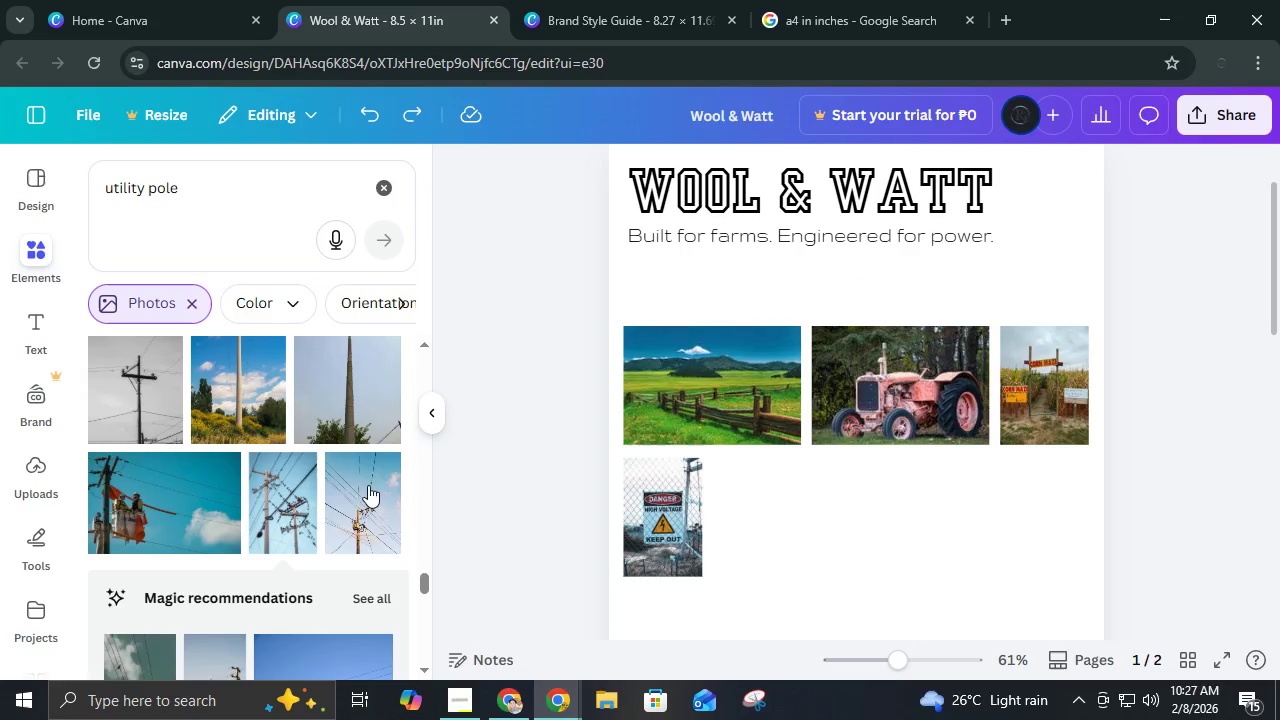 
scroll: coordinate [340, 496], scroll_direction: down, amount: 5.0
 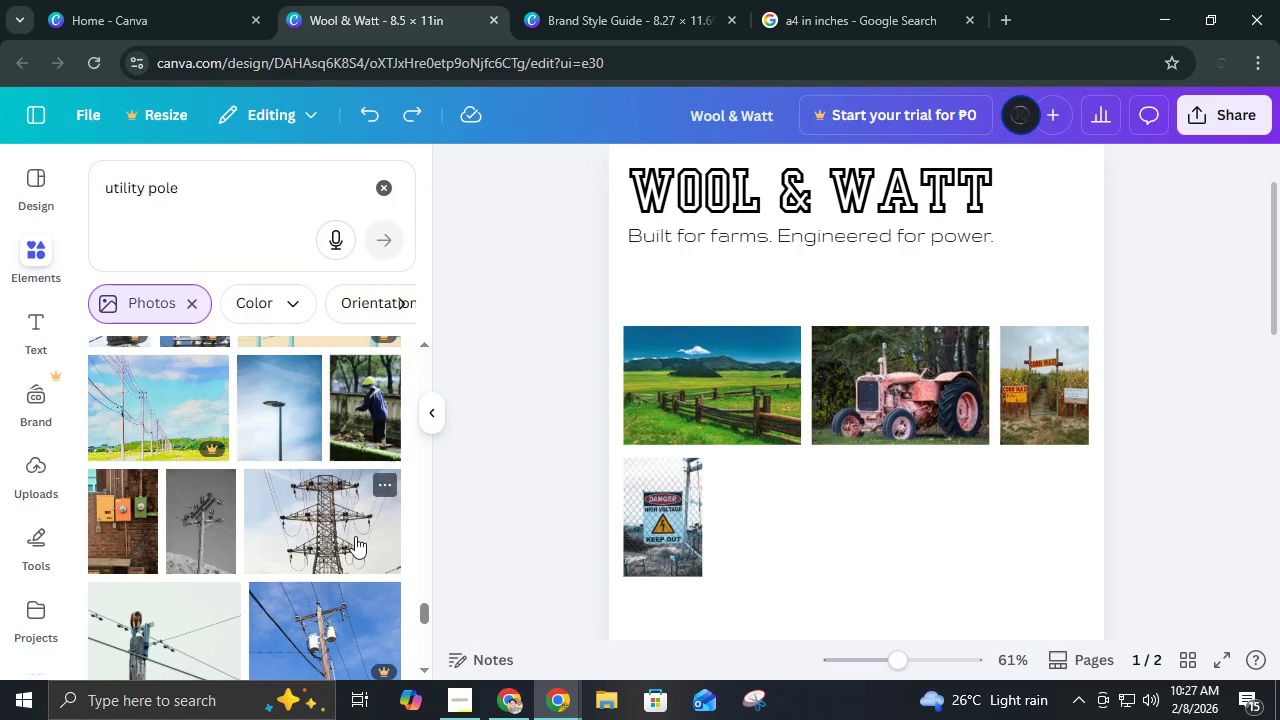 
left_click([355, 536])
 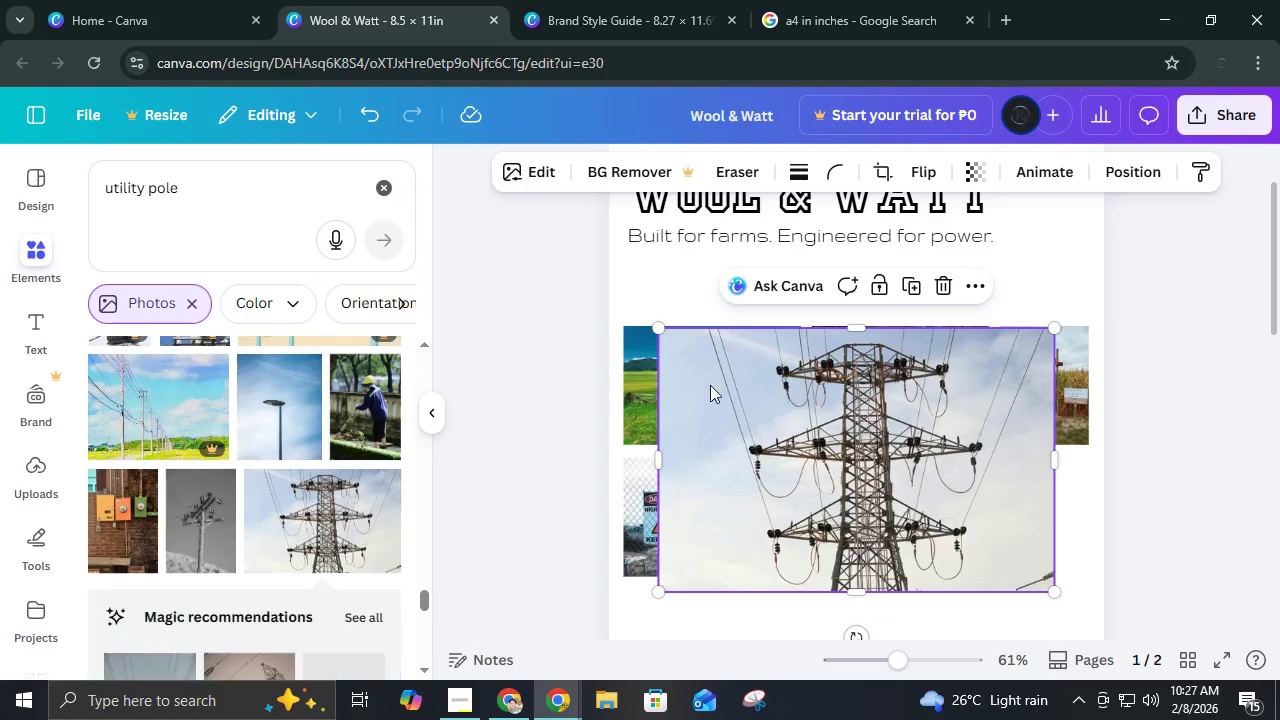 
left_click_drag(start_coordinate=[715, 404], to_coordinate=[680, 402])
 